 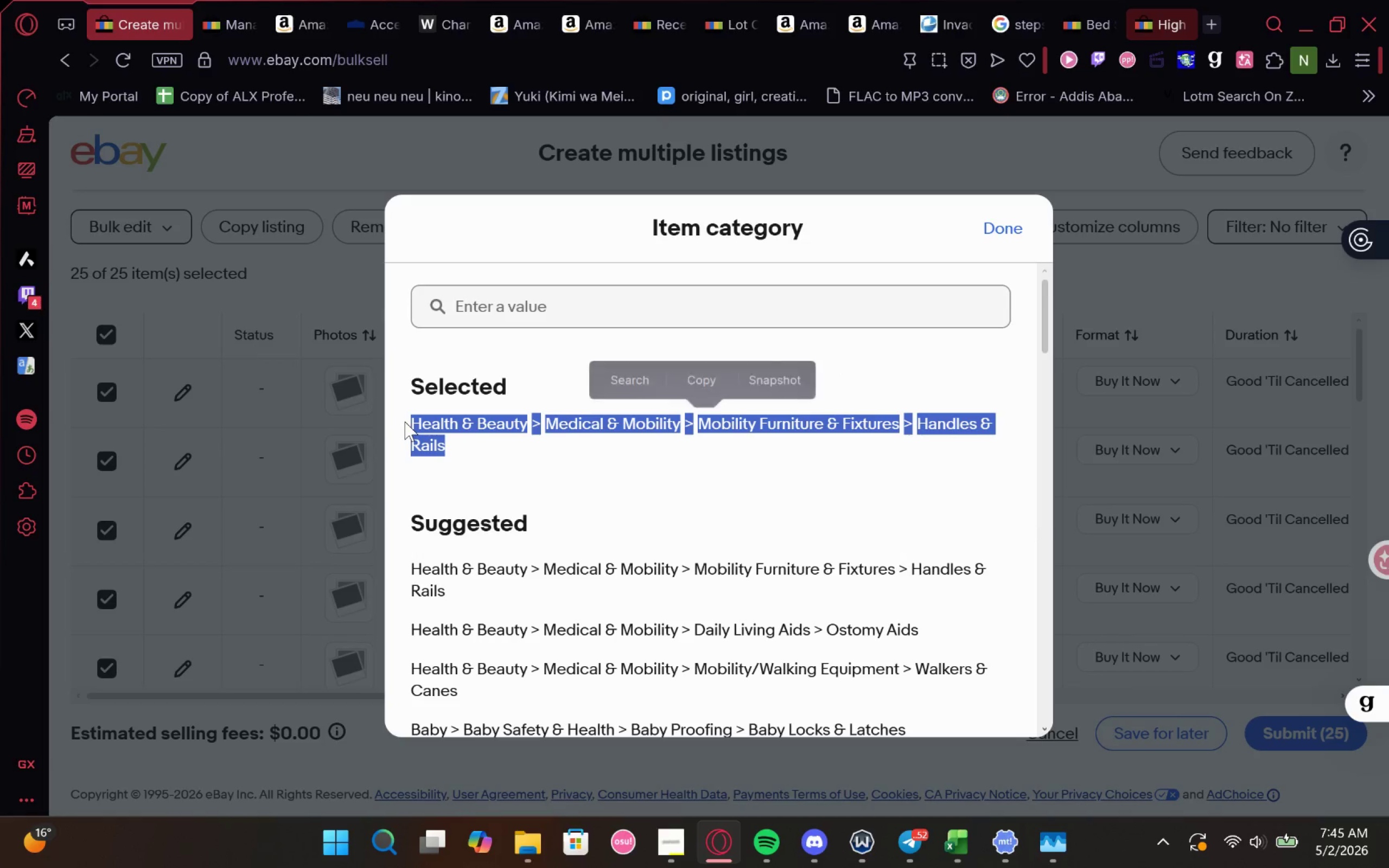 
key(Control+C)
 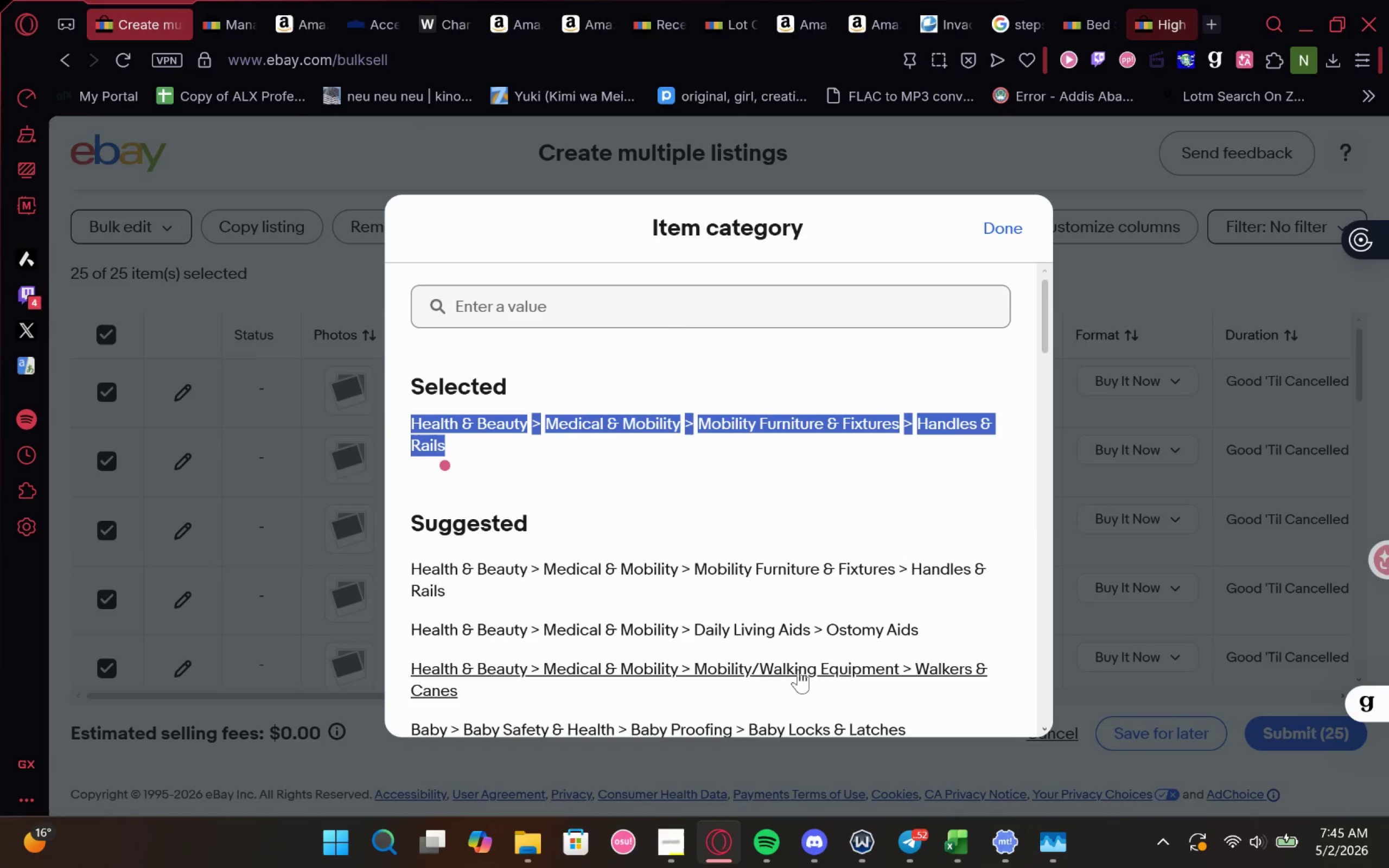 
key(Control+C)
 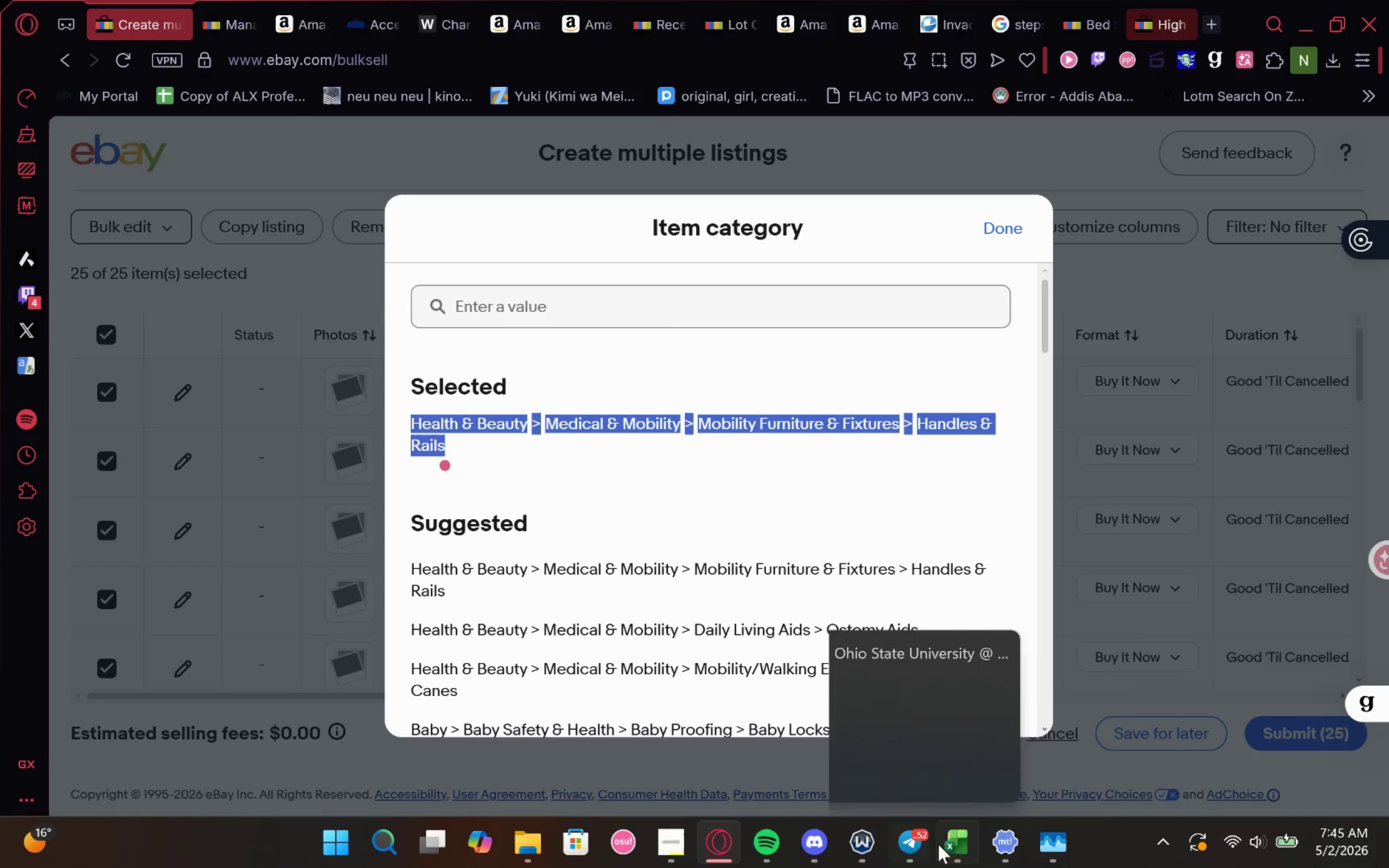 
left_click([945, 840])
 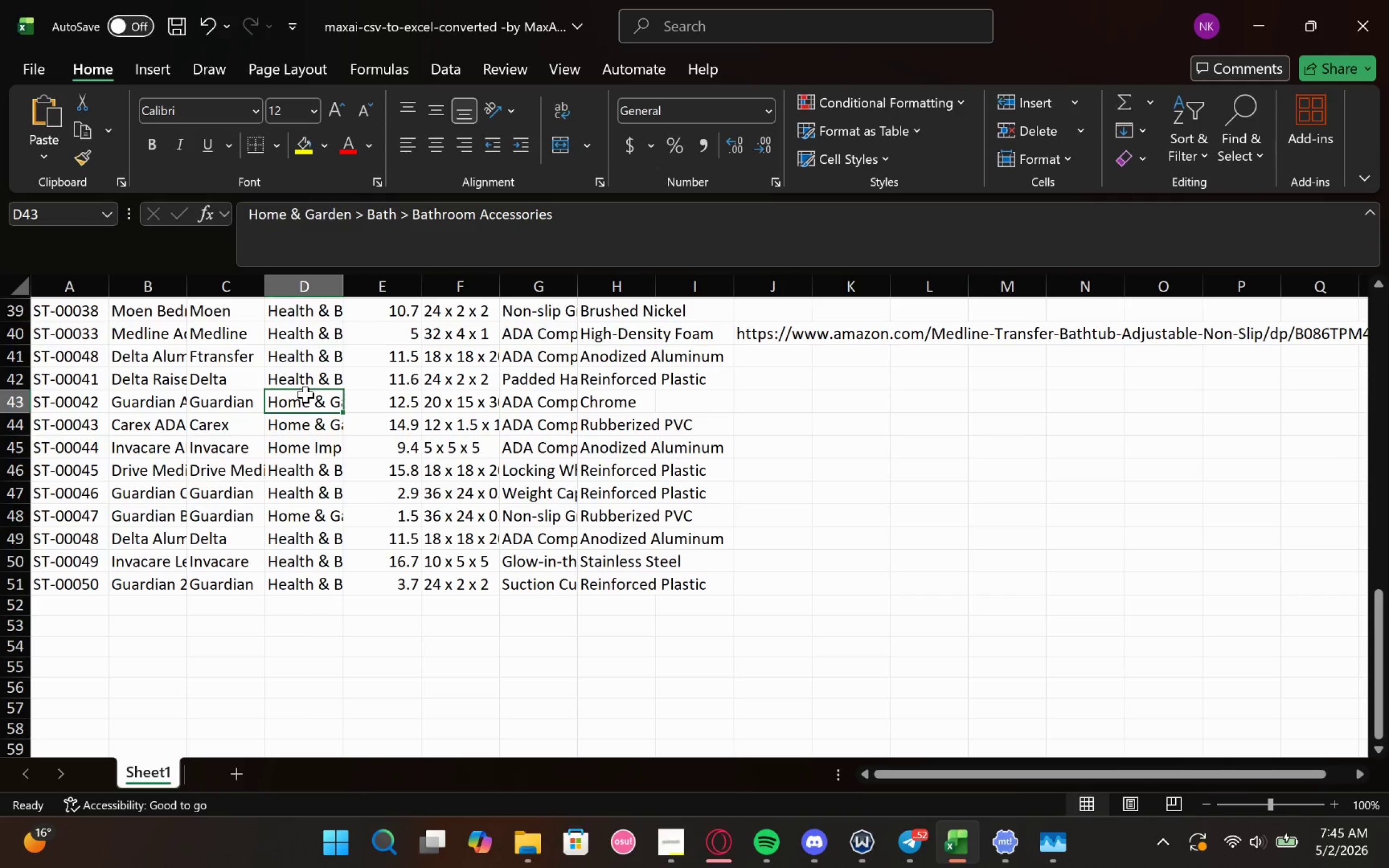 
double_click([300, 407])
 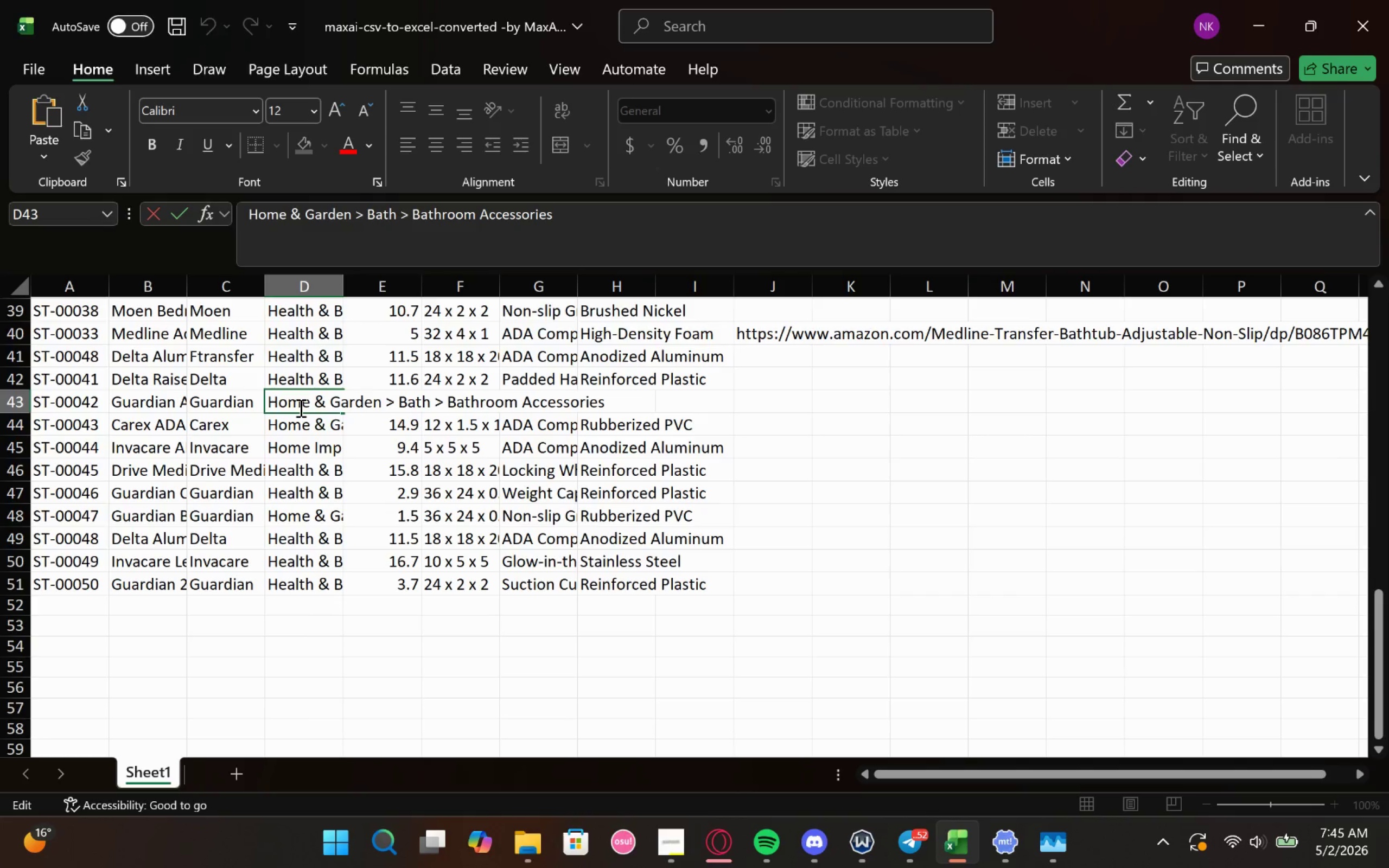 
key(Control+A)
 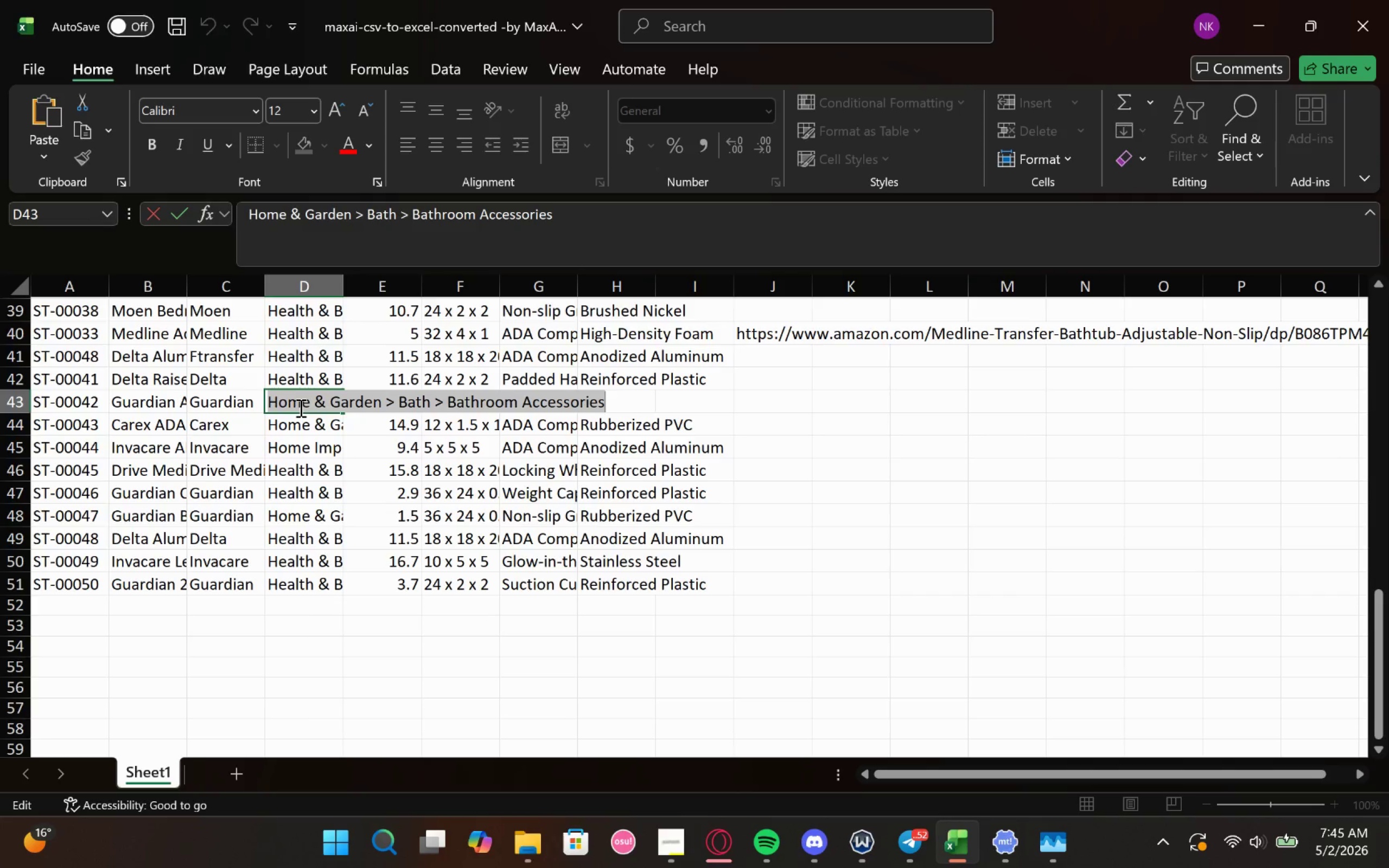 
key(Control+V)
 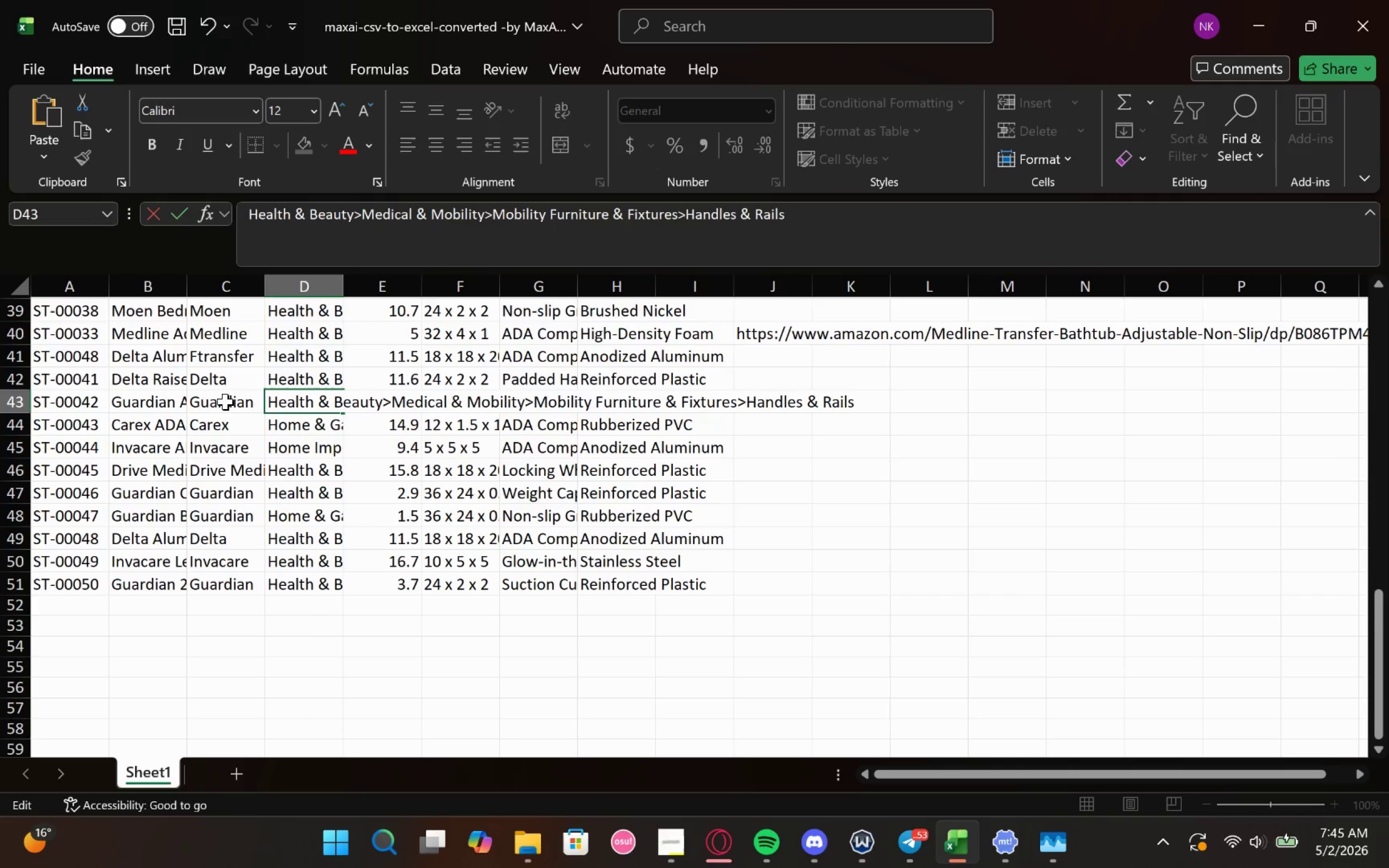 
double_click([181, 402])
 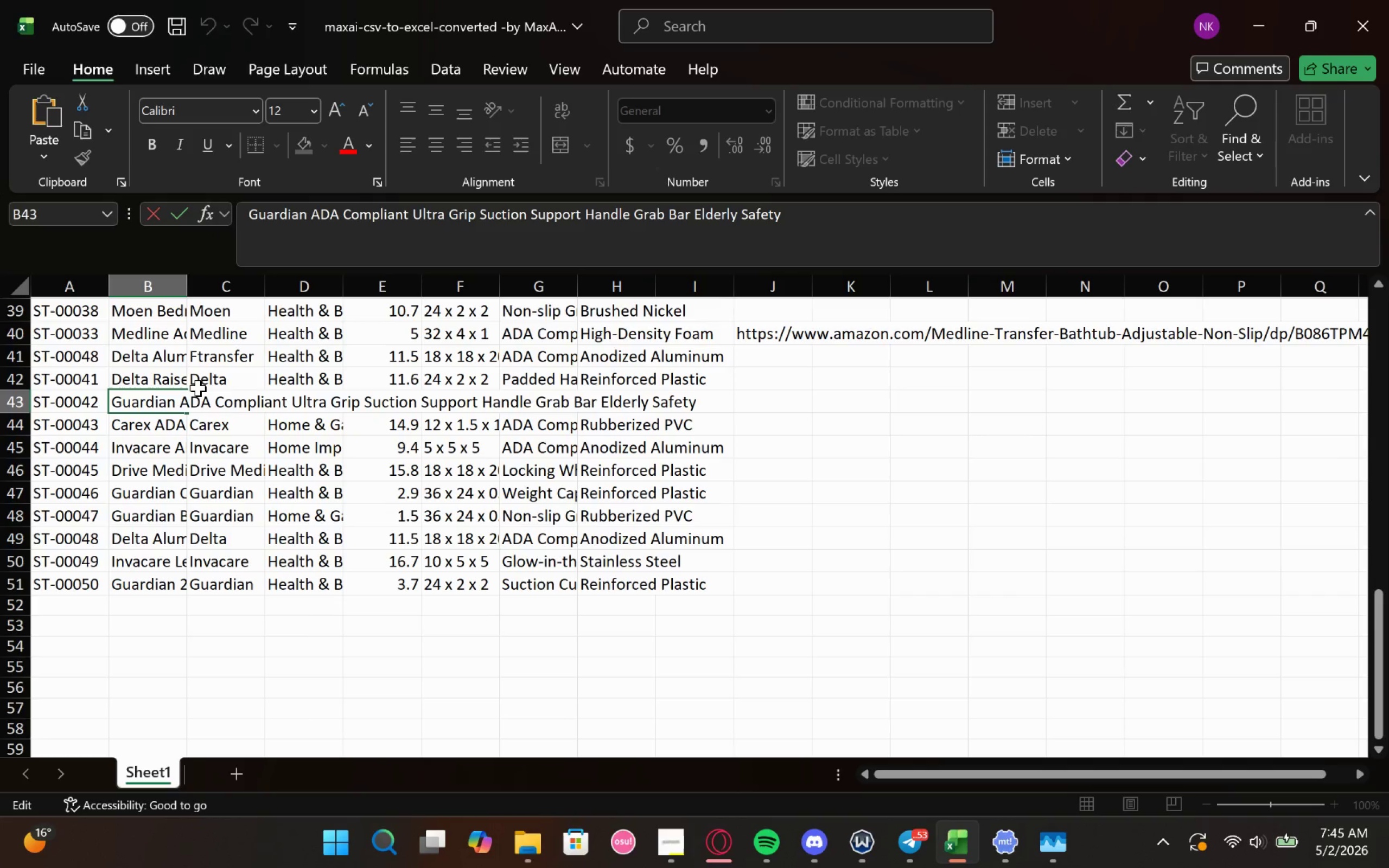 
left_click([182, 377])
 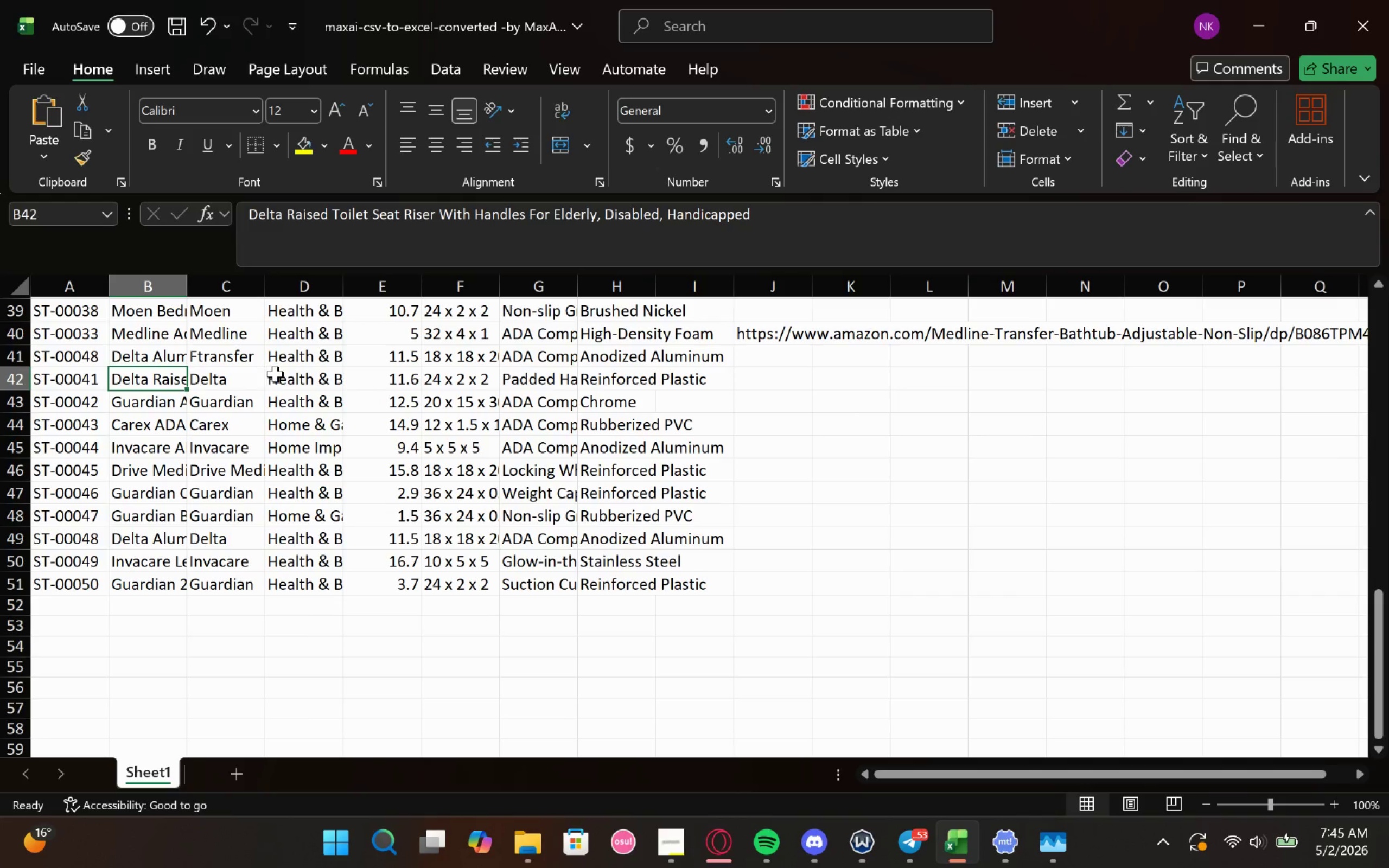 
left_click([277, 374])
 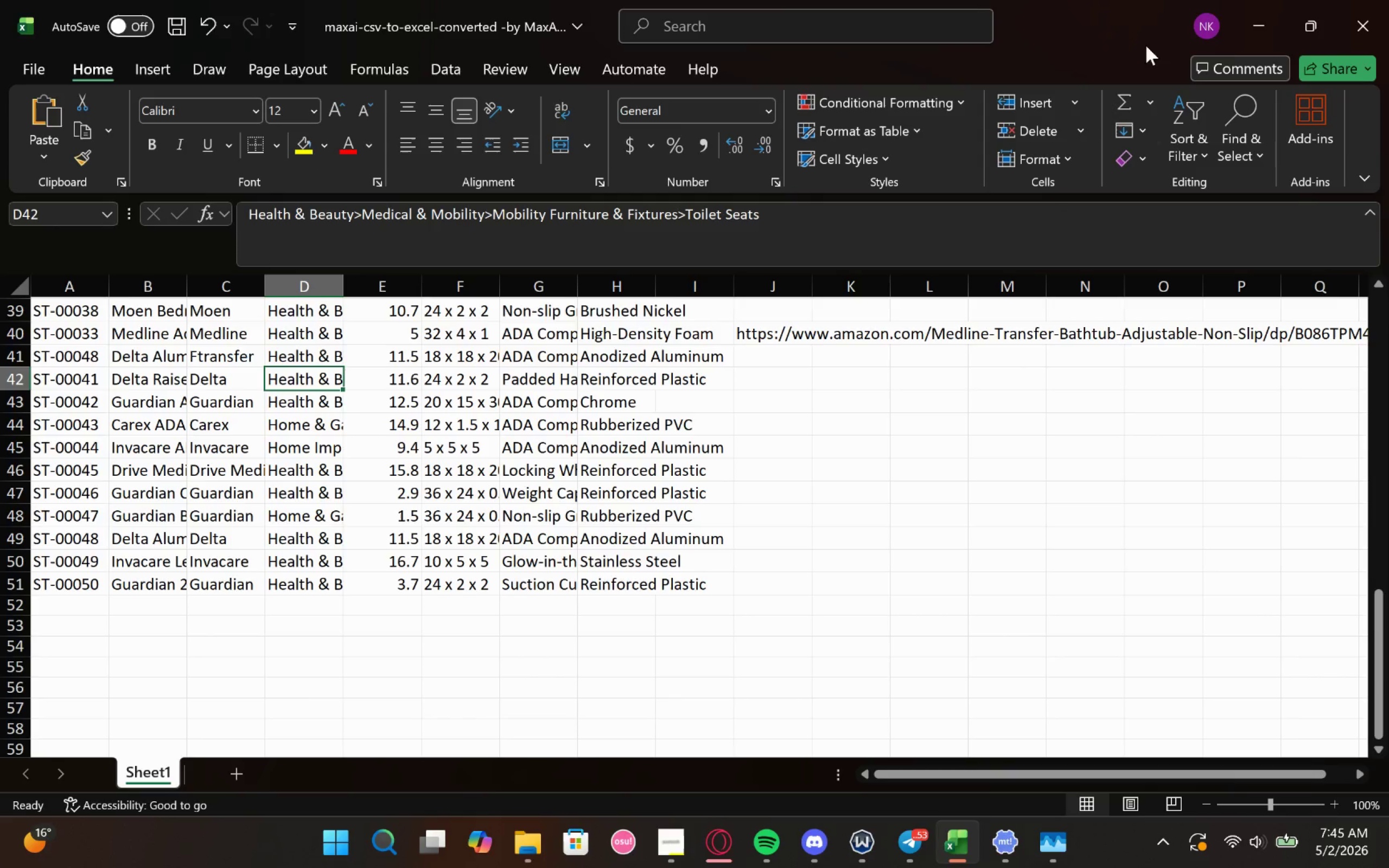 
left_click([1260, 27])
 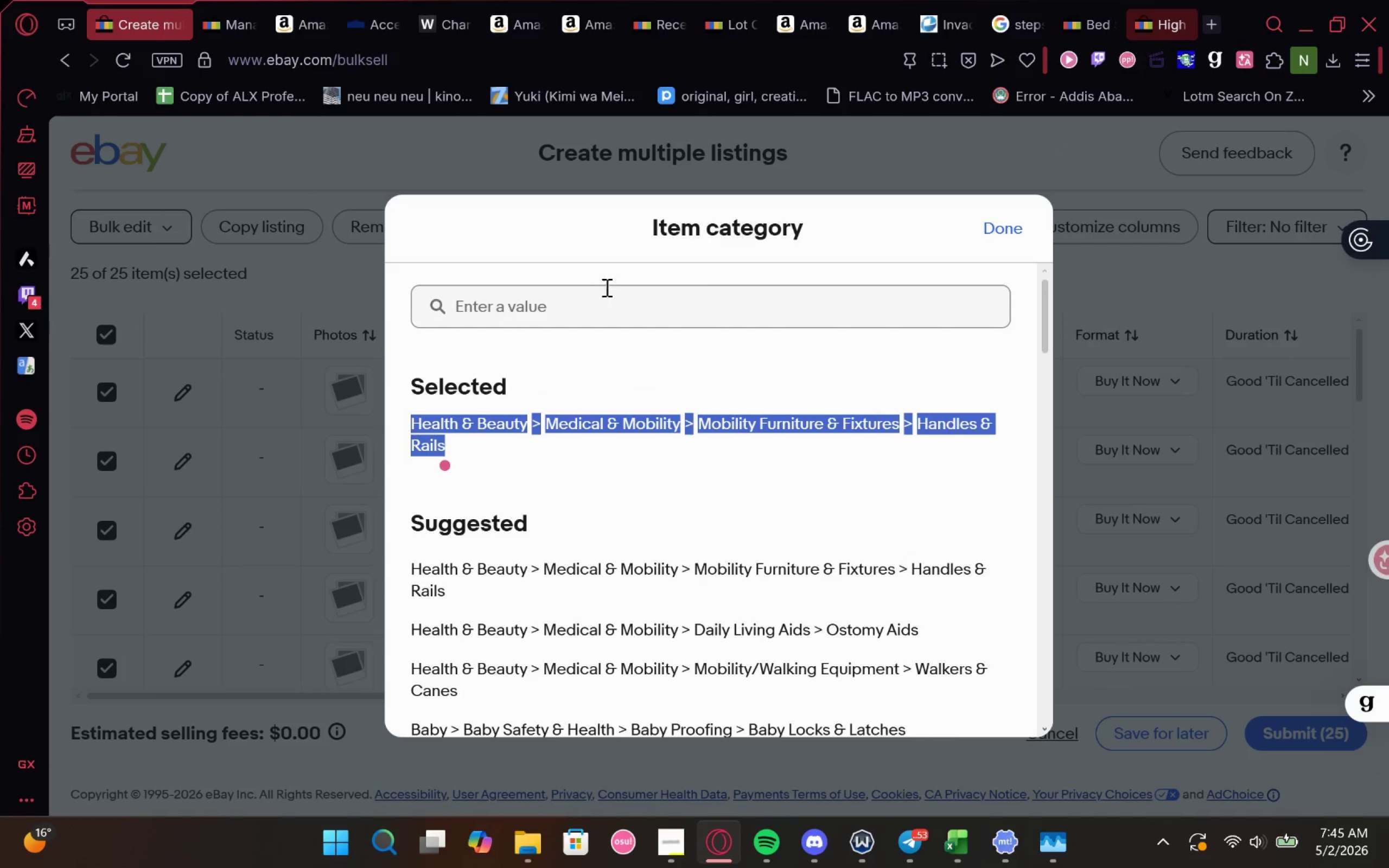 
left_click([995, 229])
 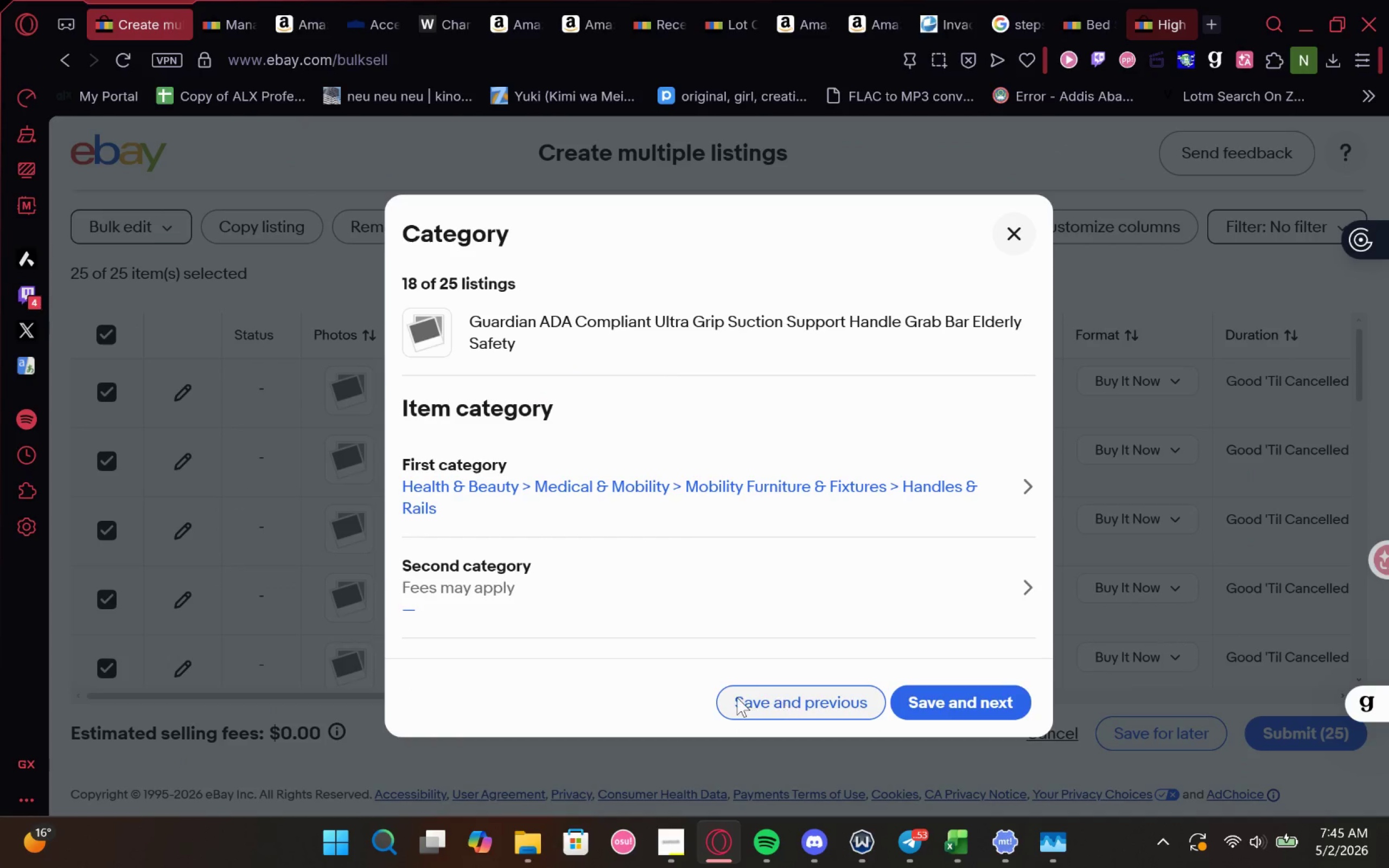 
left_click([750, 698])
 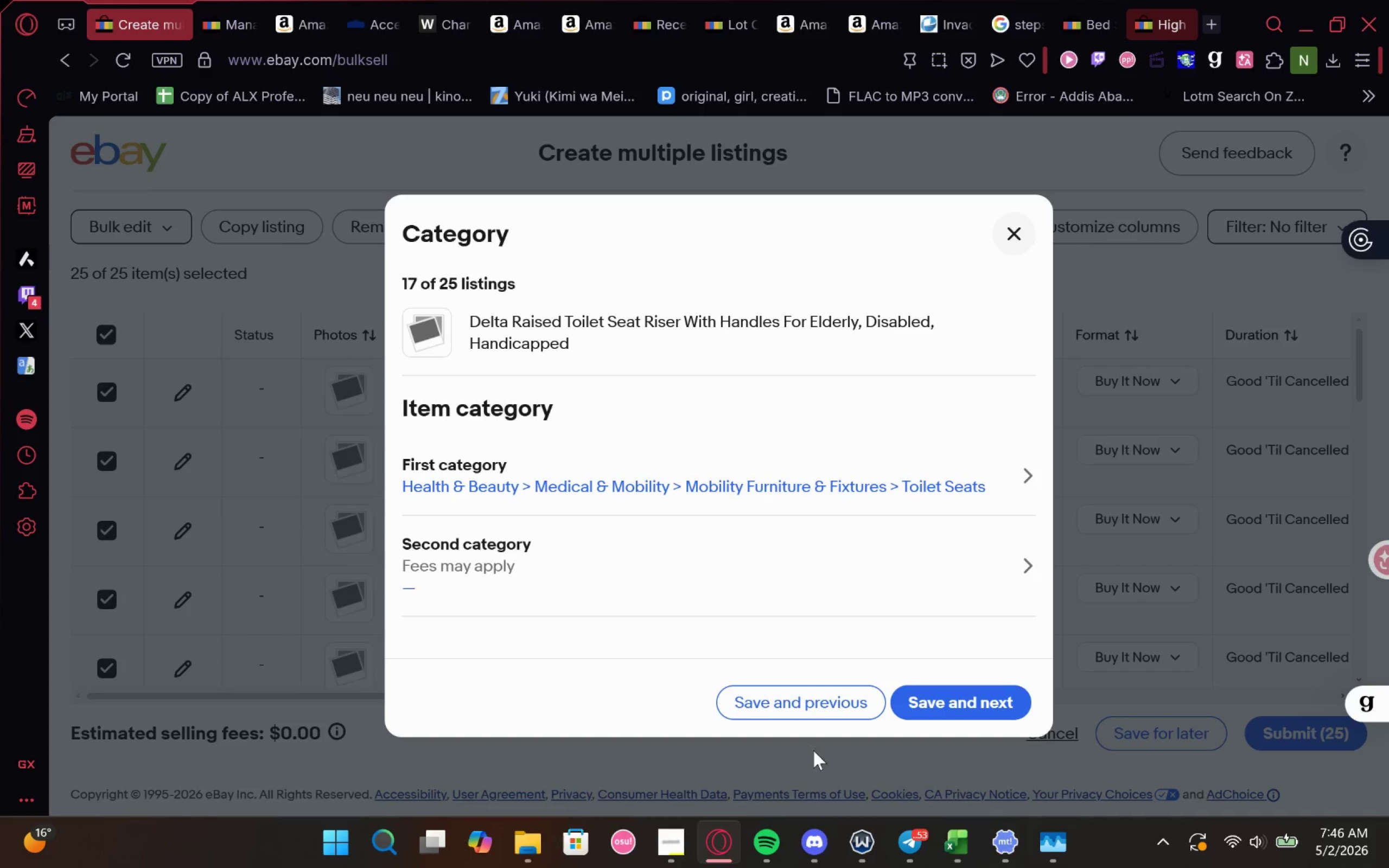 
left_click([873, 464])
 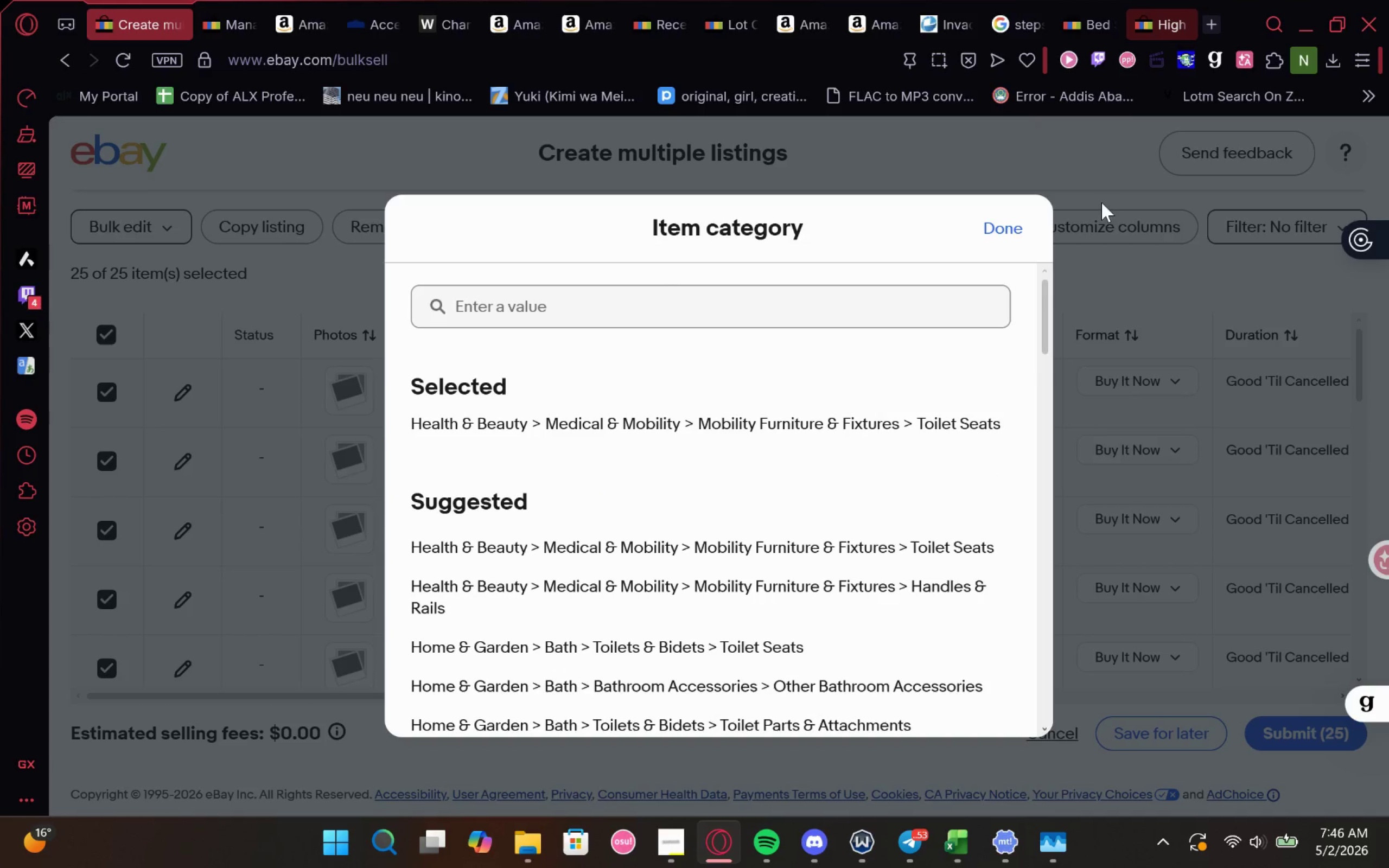 
left_click([989, 222])
 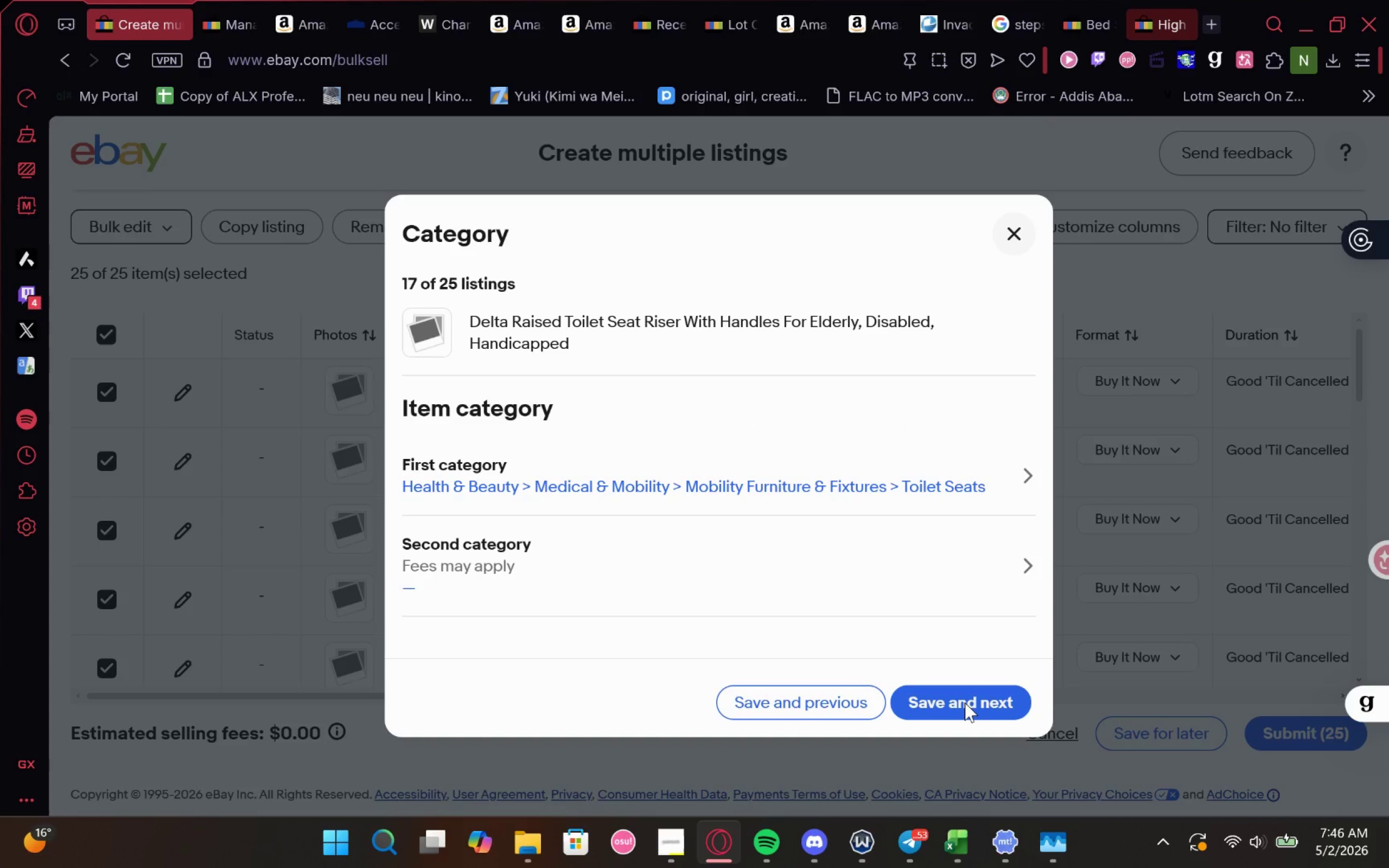 
left_click([965, 703])
 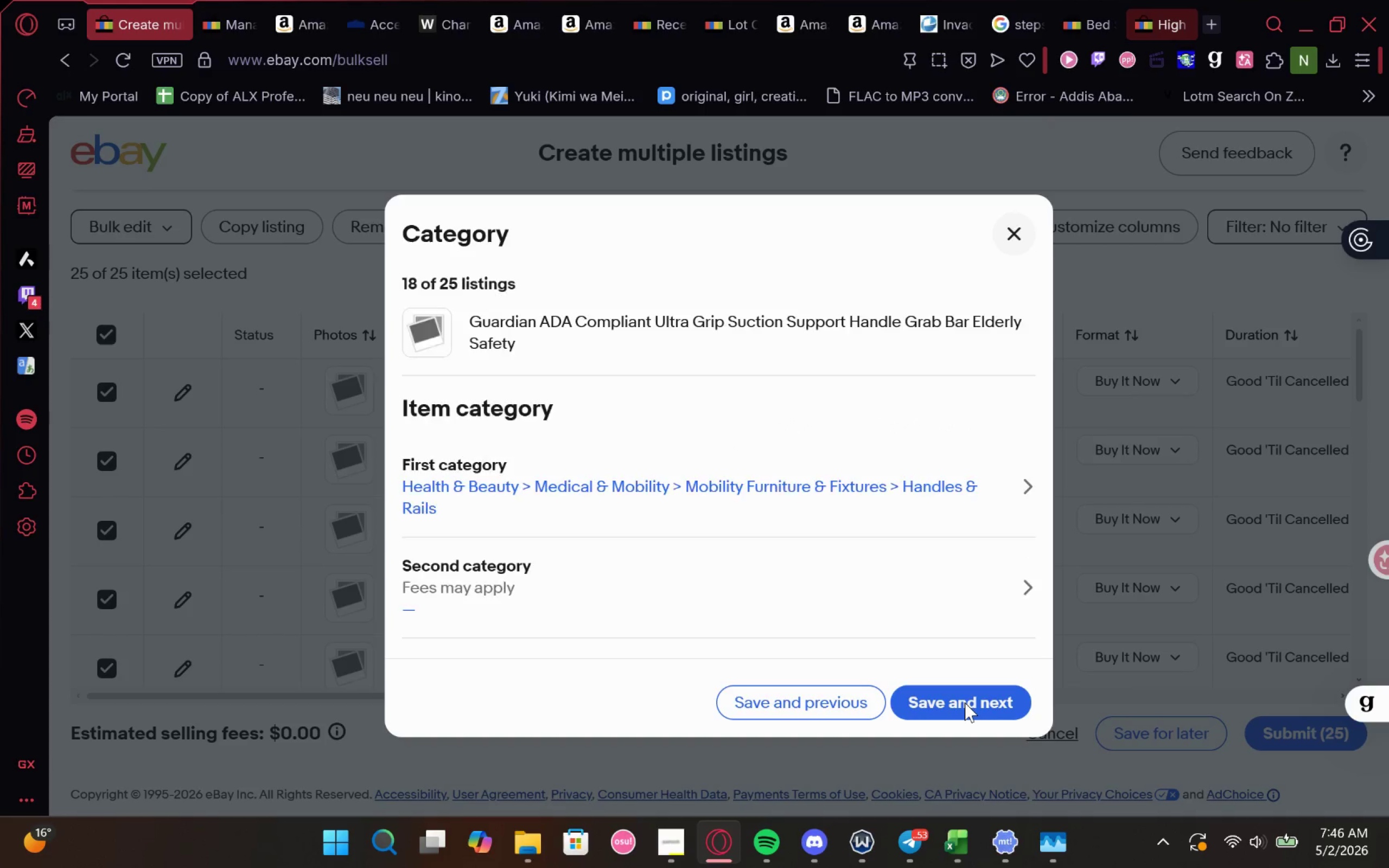 
left_click([965, 703])
 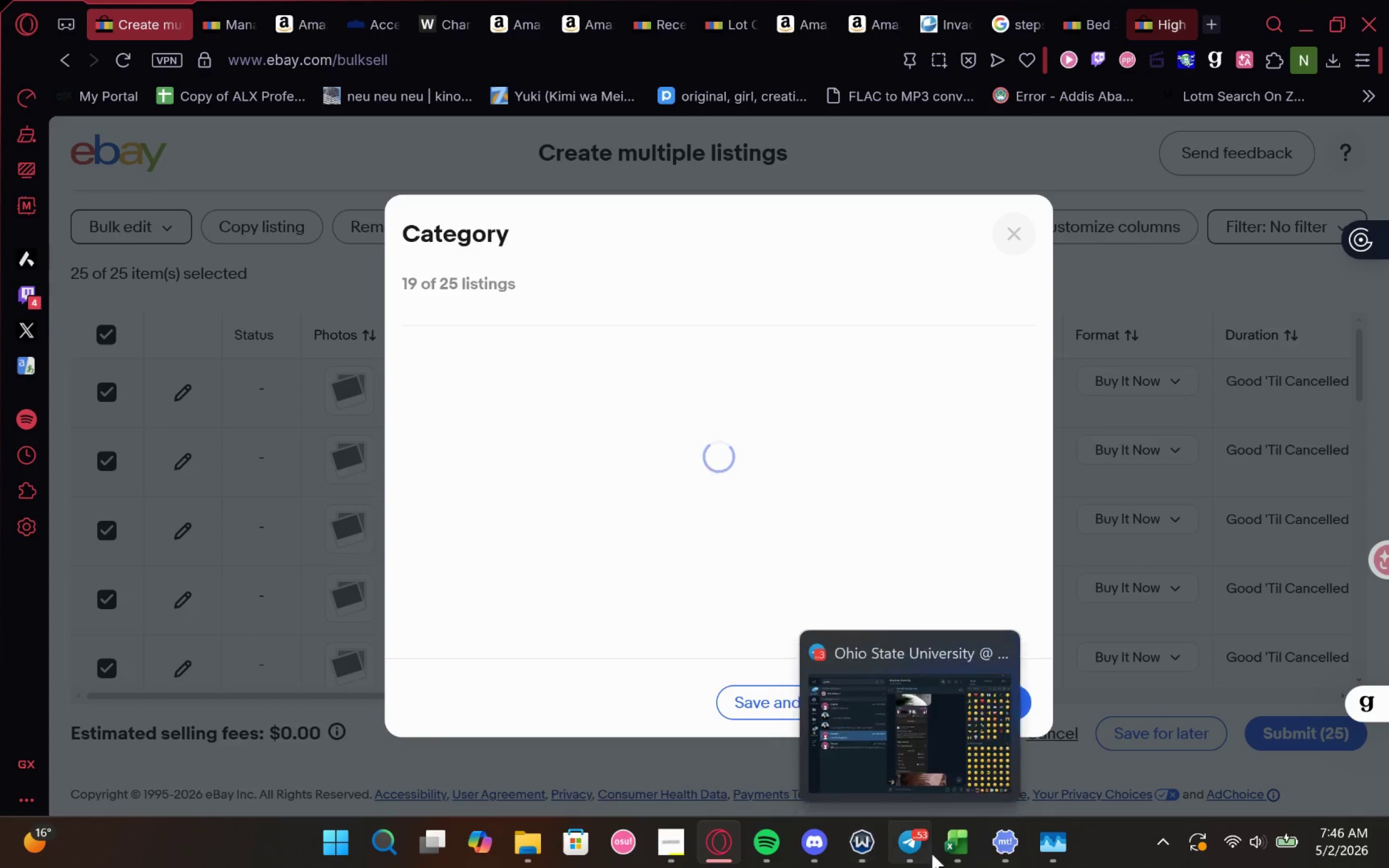 
left_click([963, 829])
 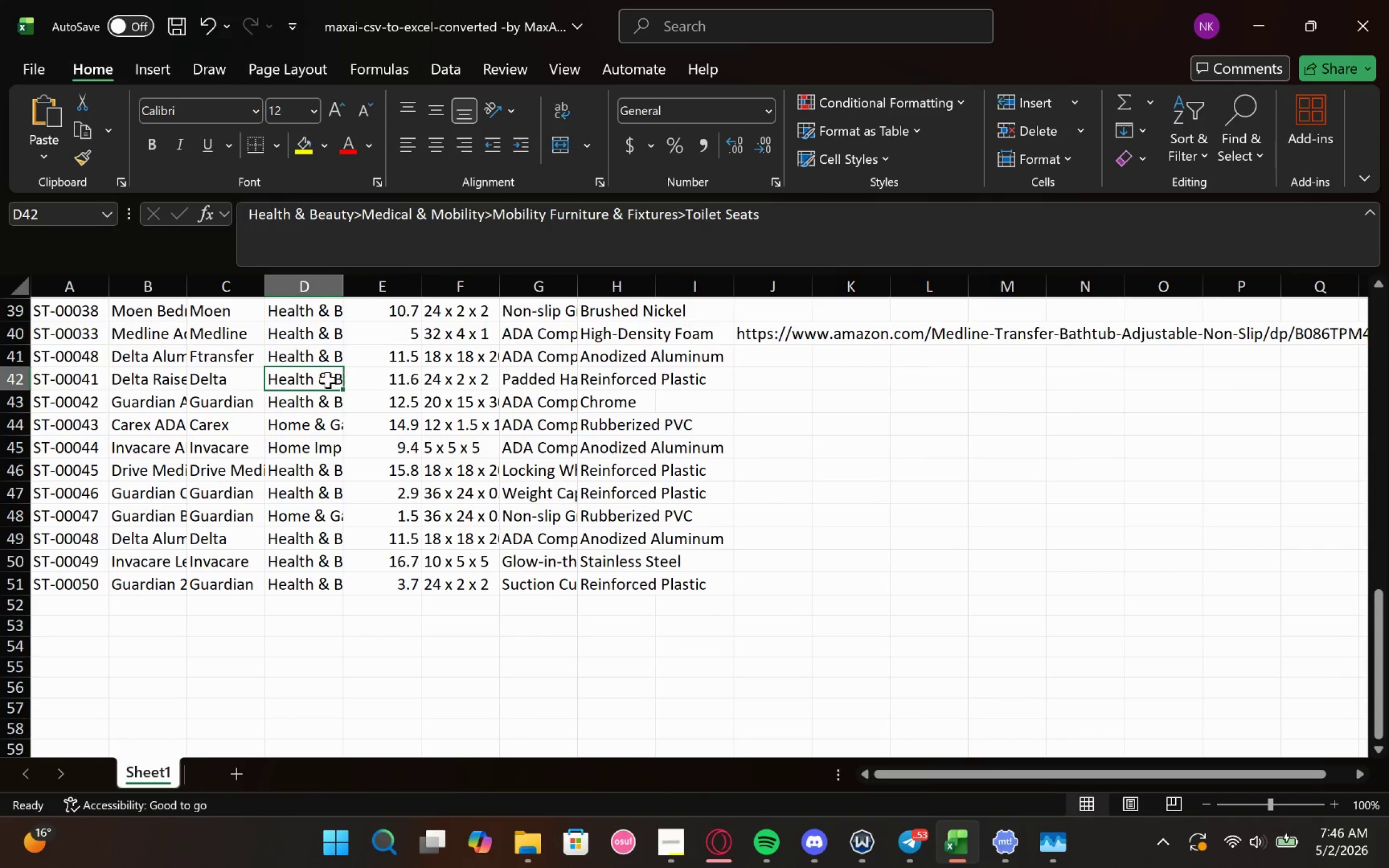 
left_click([271, 389])
 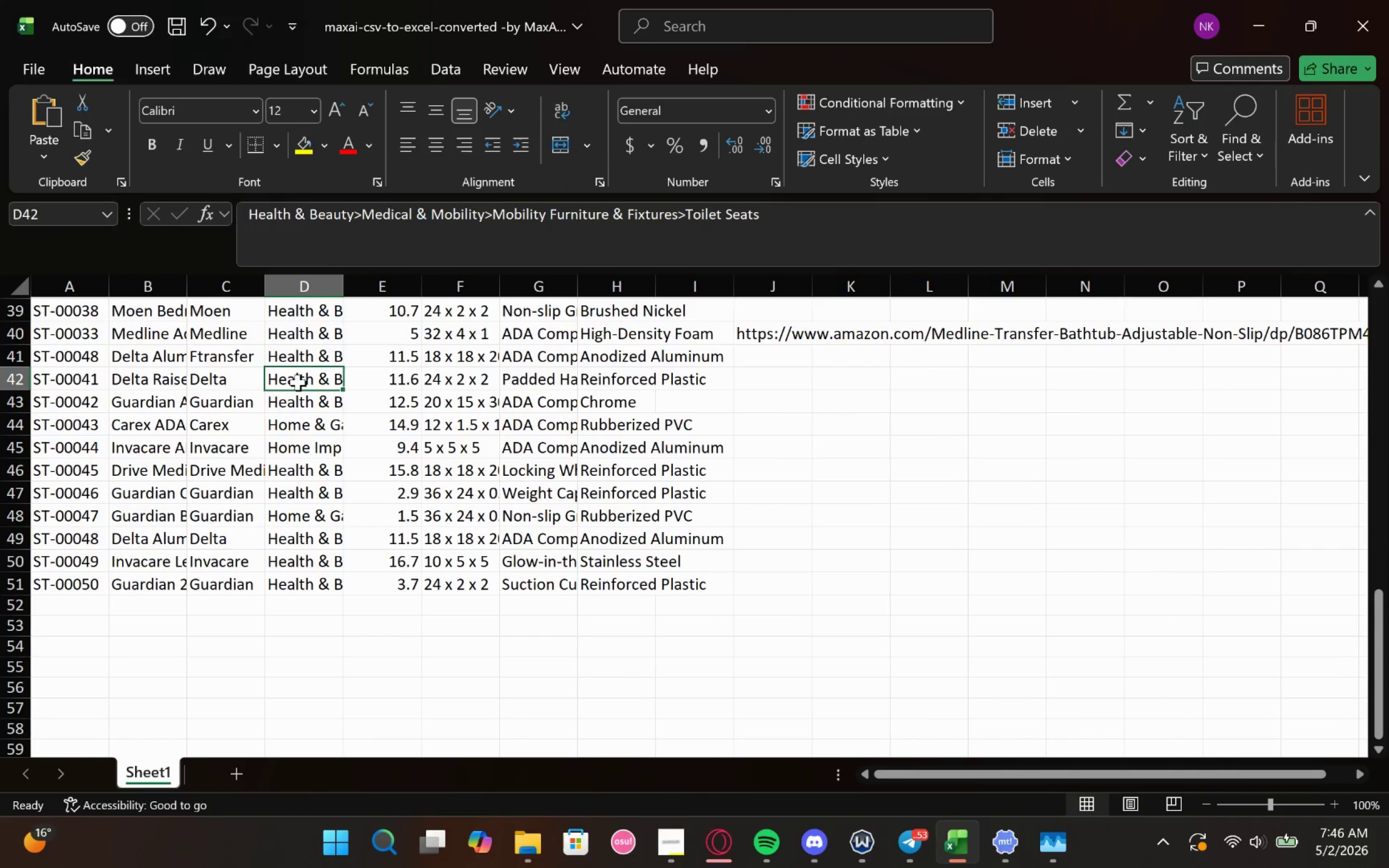 
double_click([298, 382])
 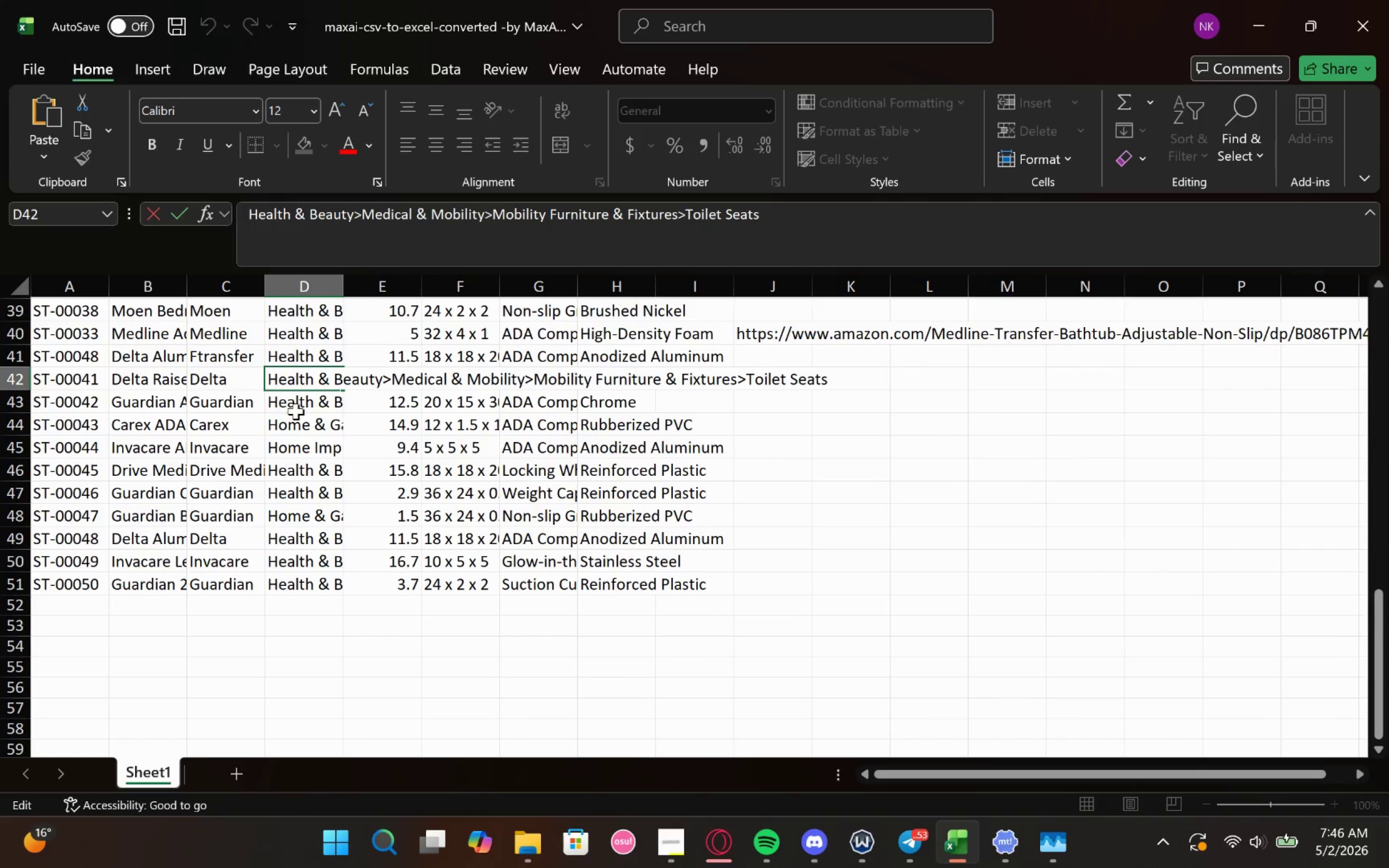 
double_click([290, 425])
 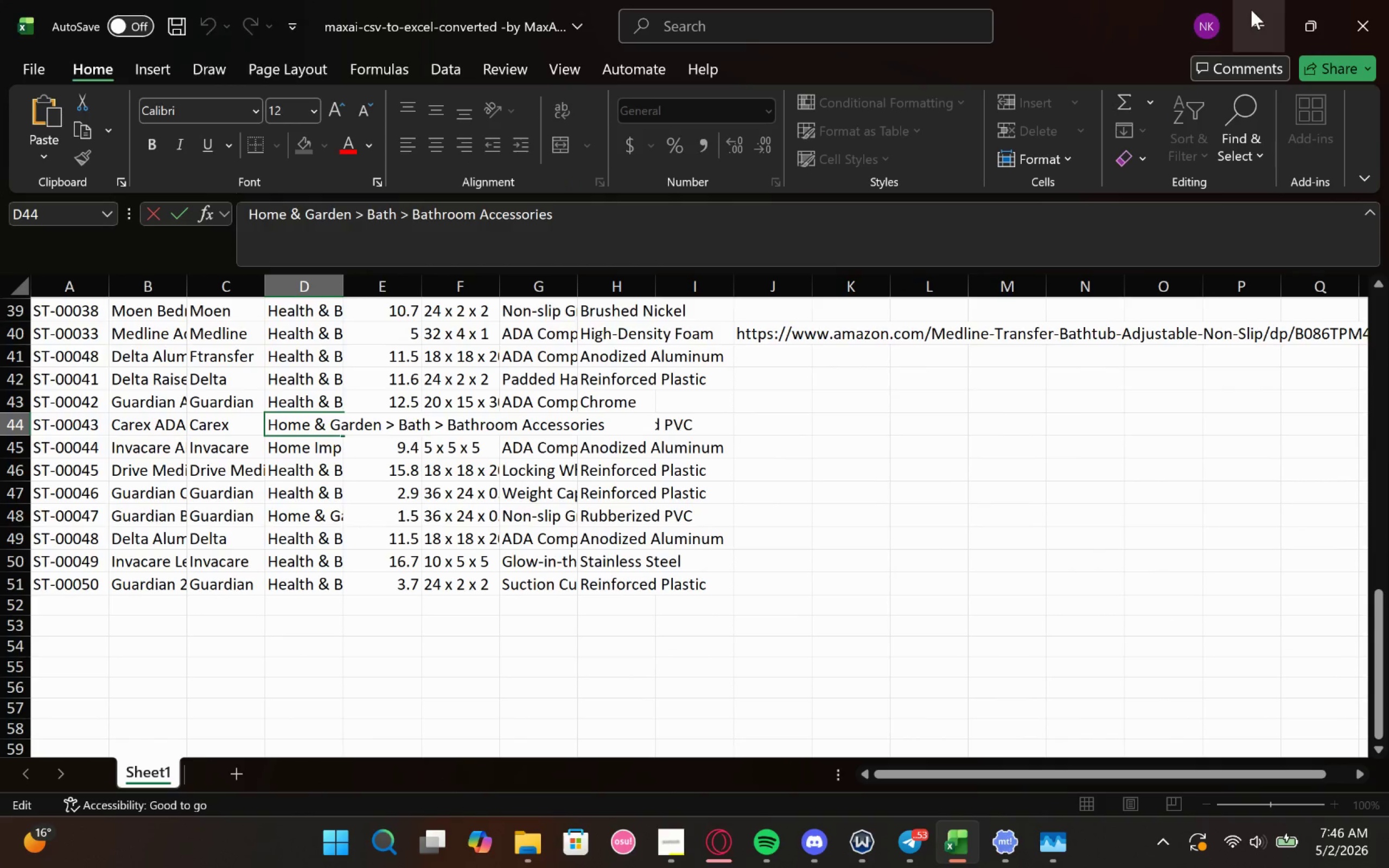 
left_click([1254, 10])
 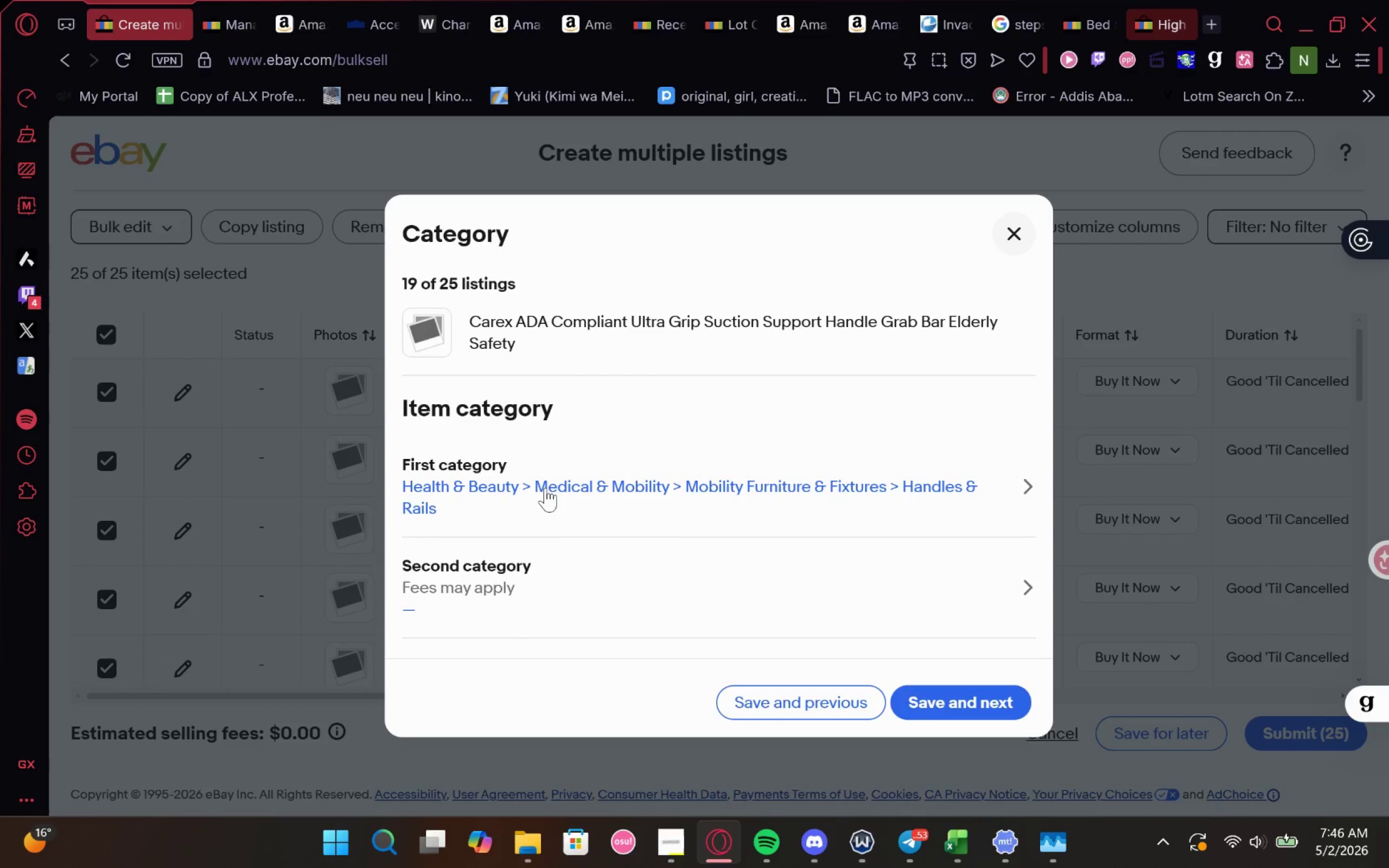 
left_click([545, 488])
 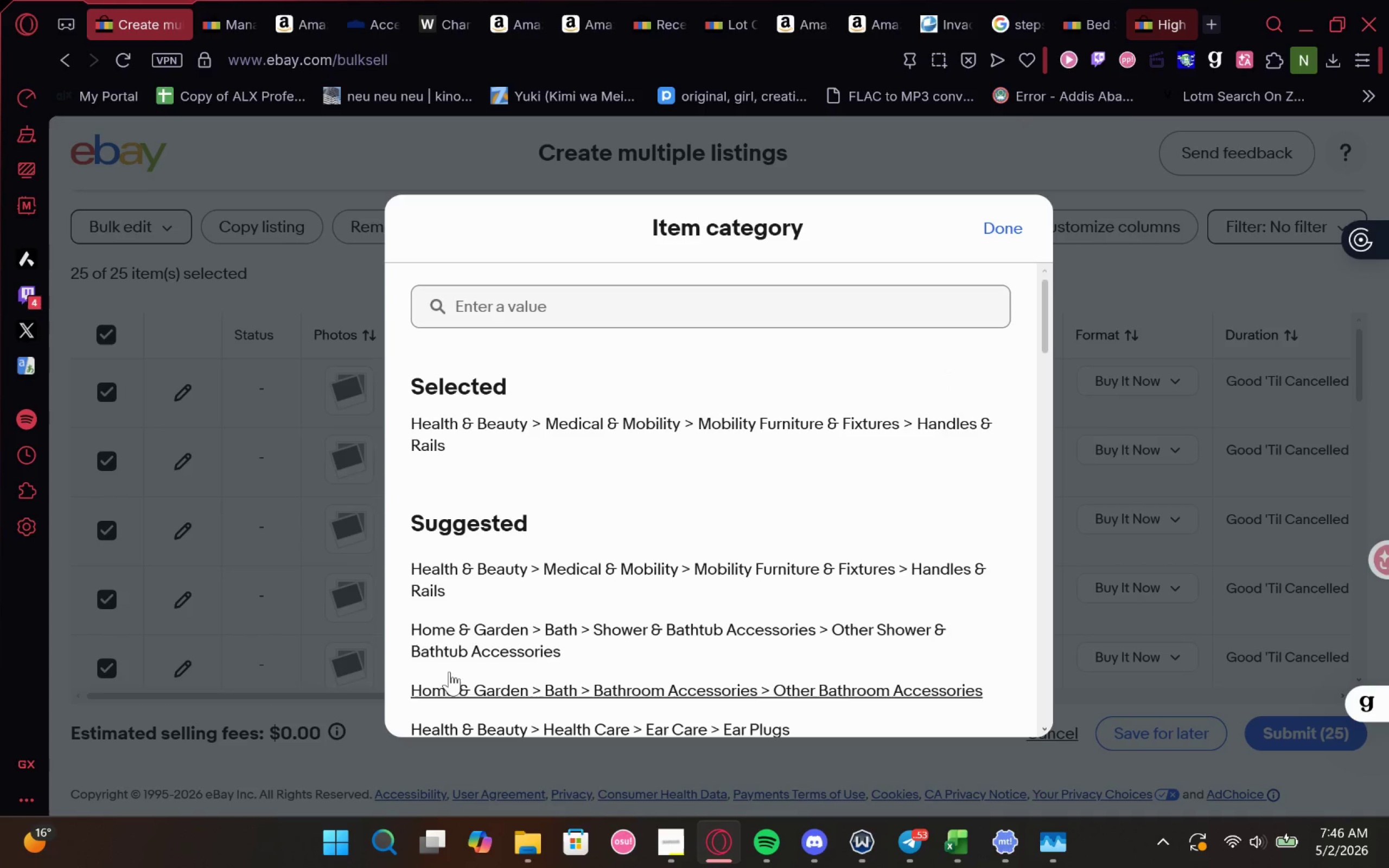 
left_click_drag(start_coordinate=[485, 445], to_coordinate=[412, 416])
 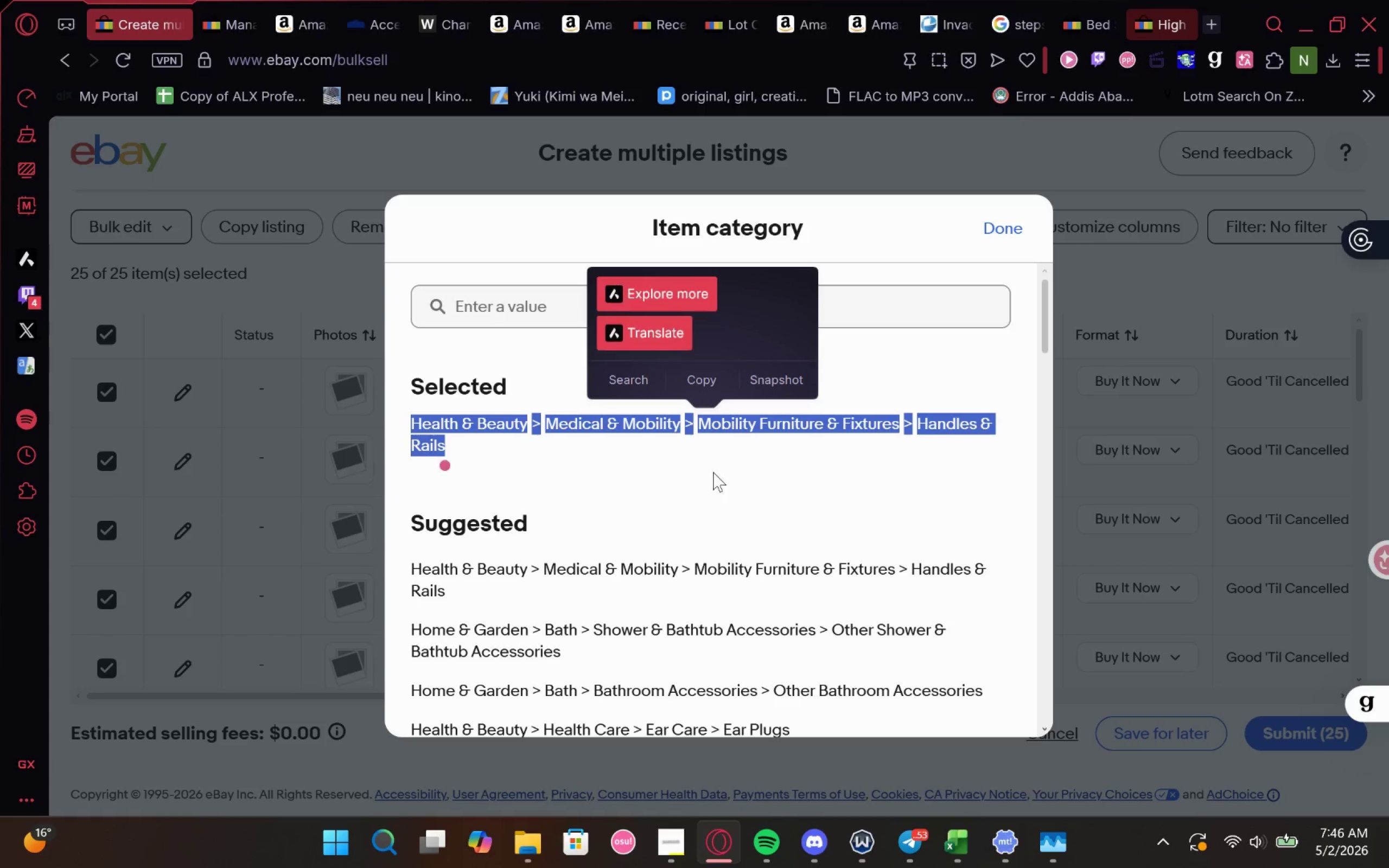 
key(Control+C)
 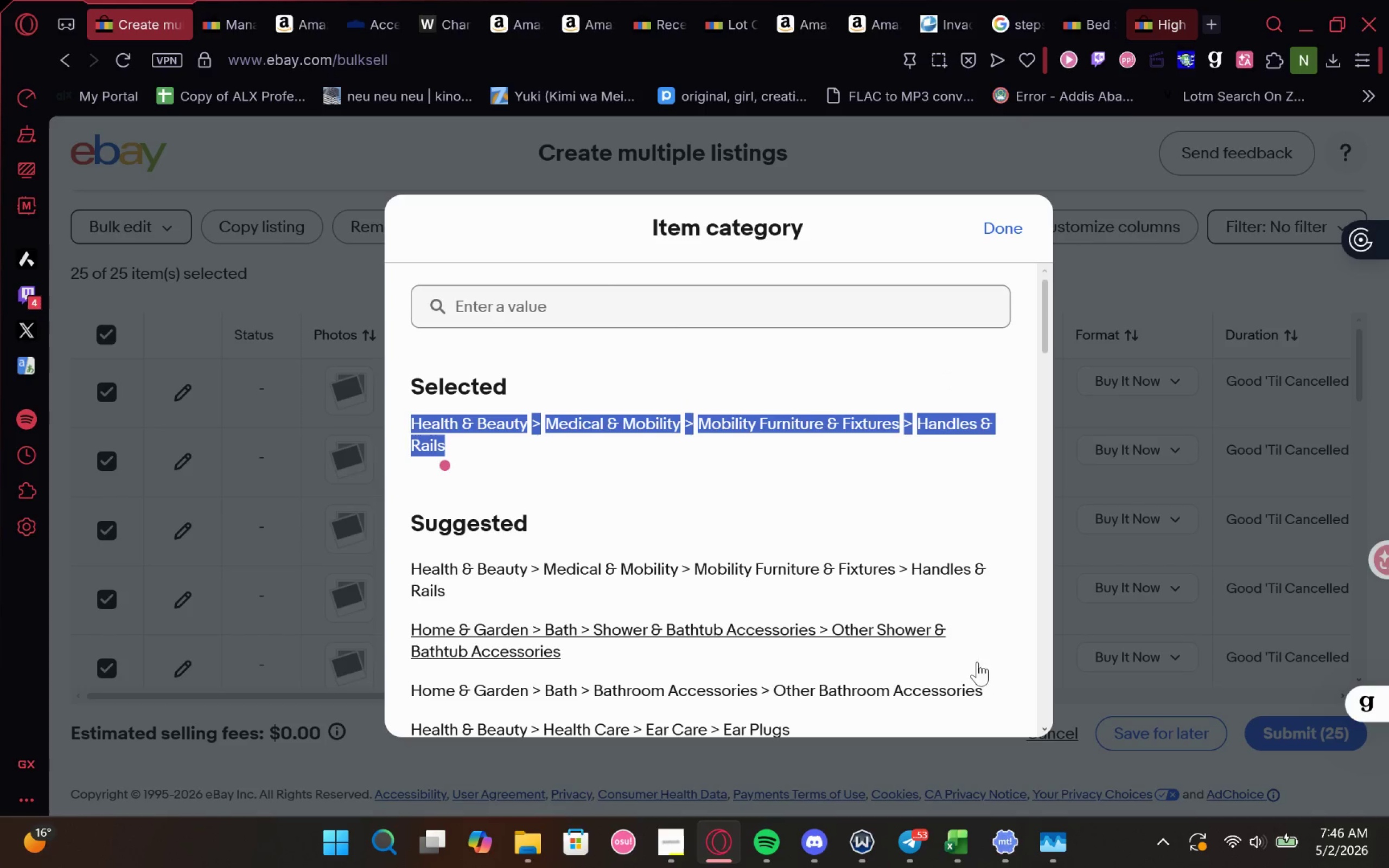 
key(Control+C)
 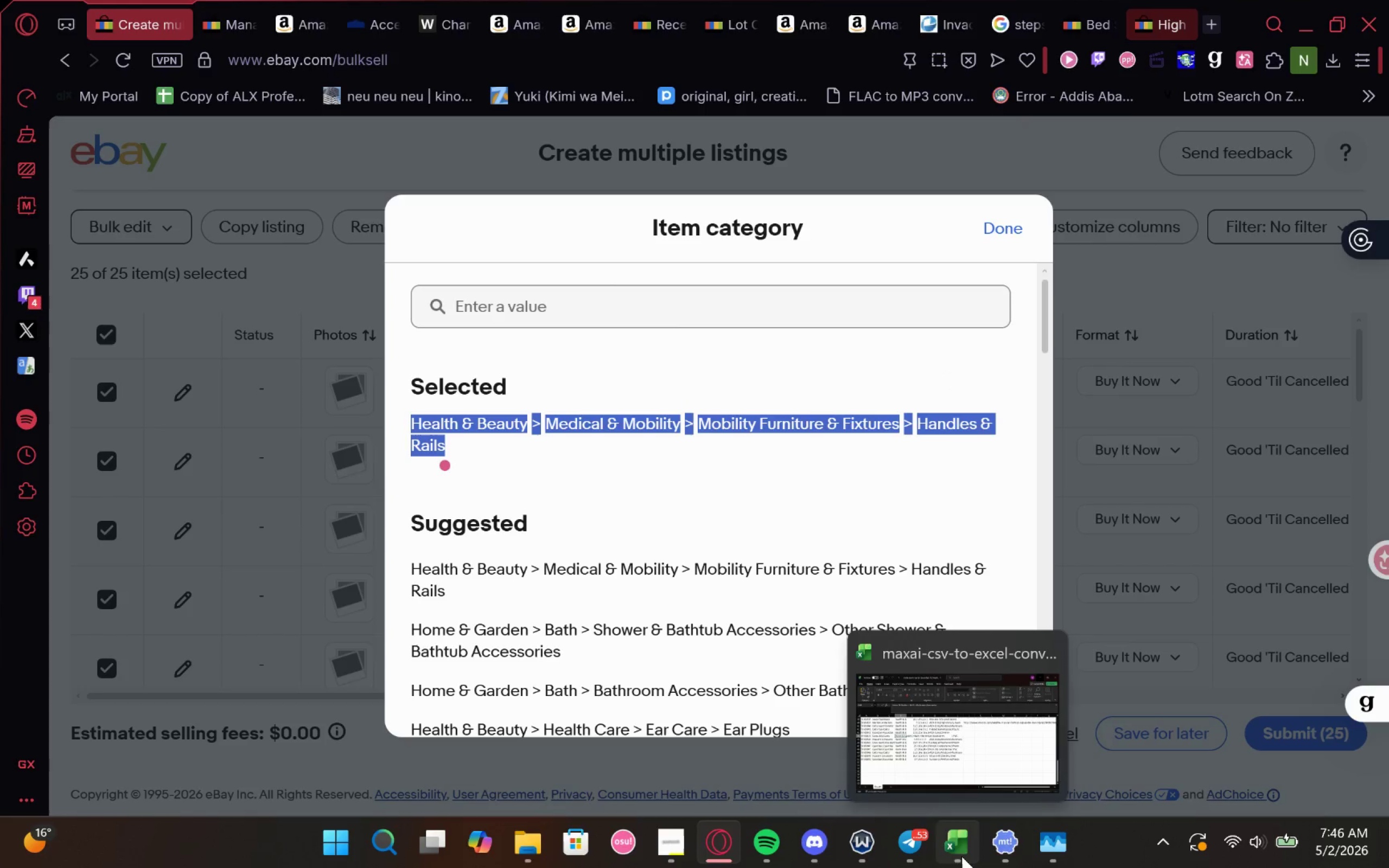 
key(Control+C)
 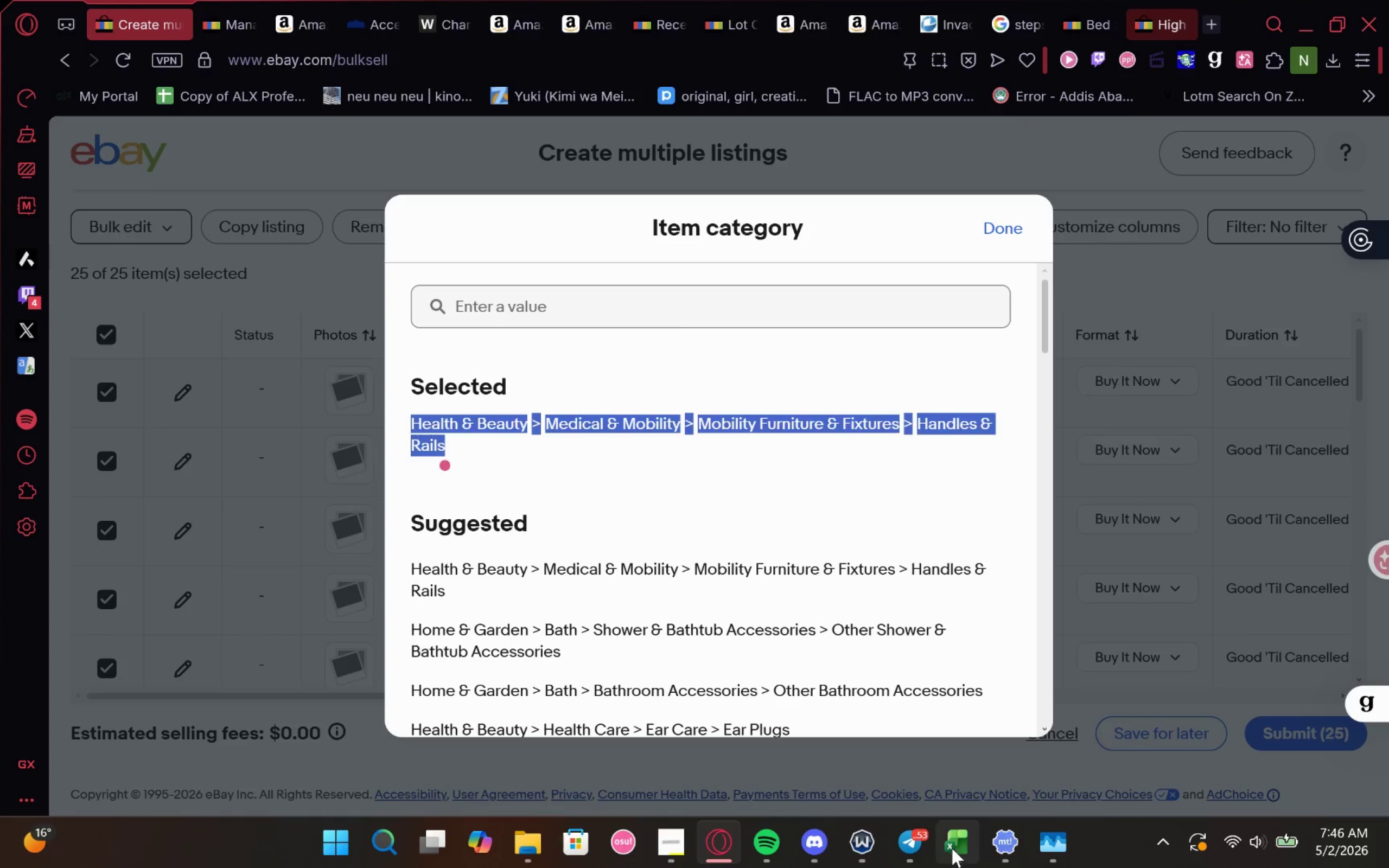 
left_click([952, 848])
 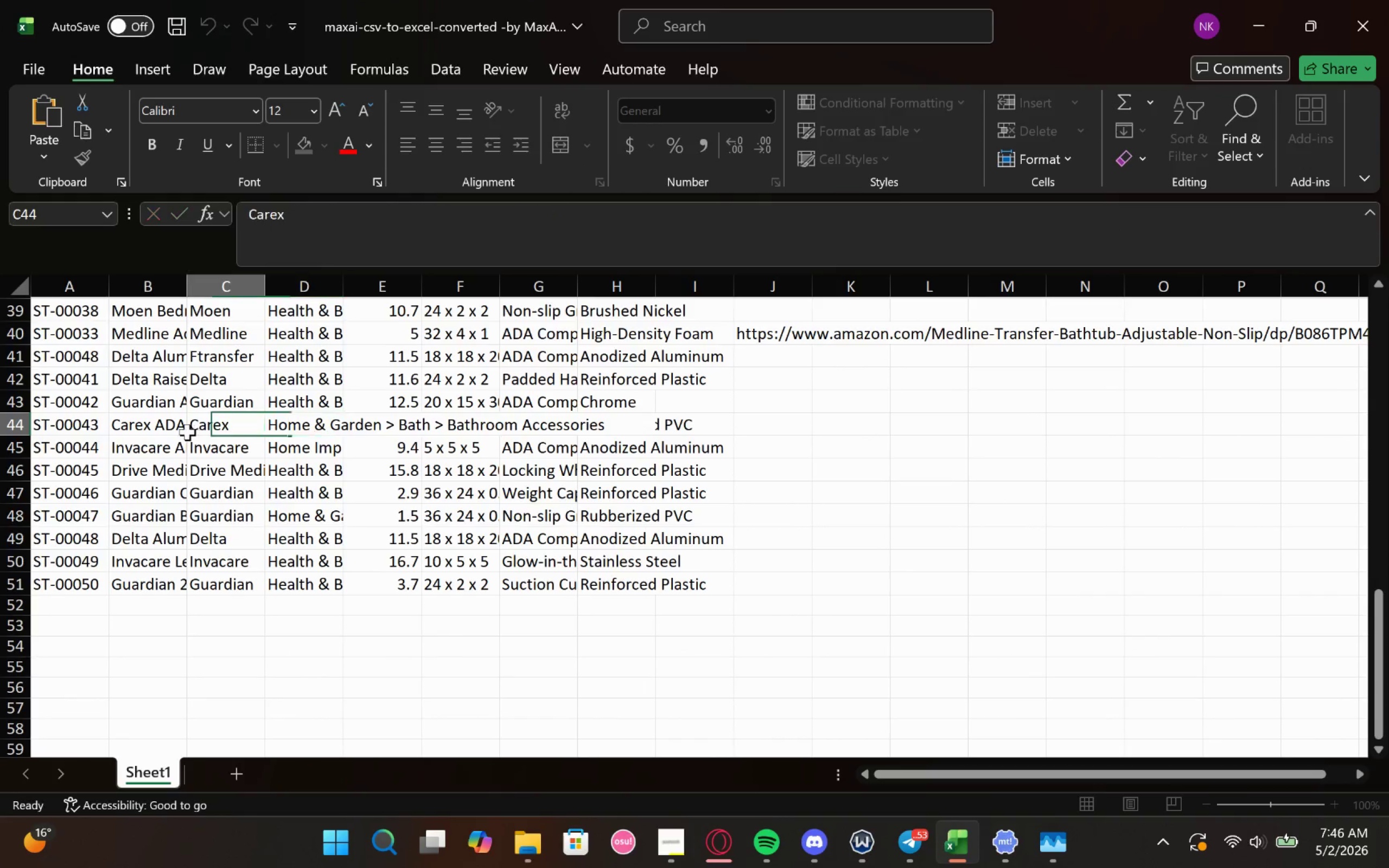 
double_click([134, 423])
 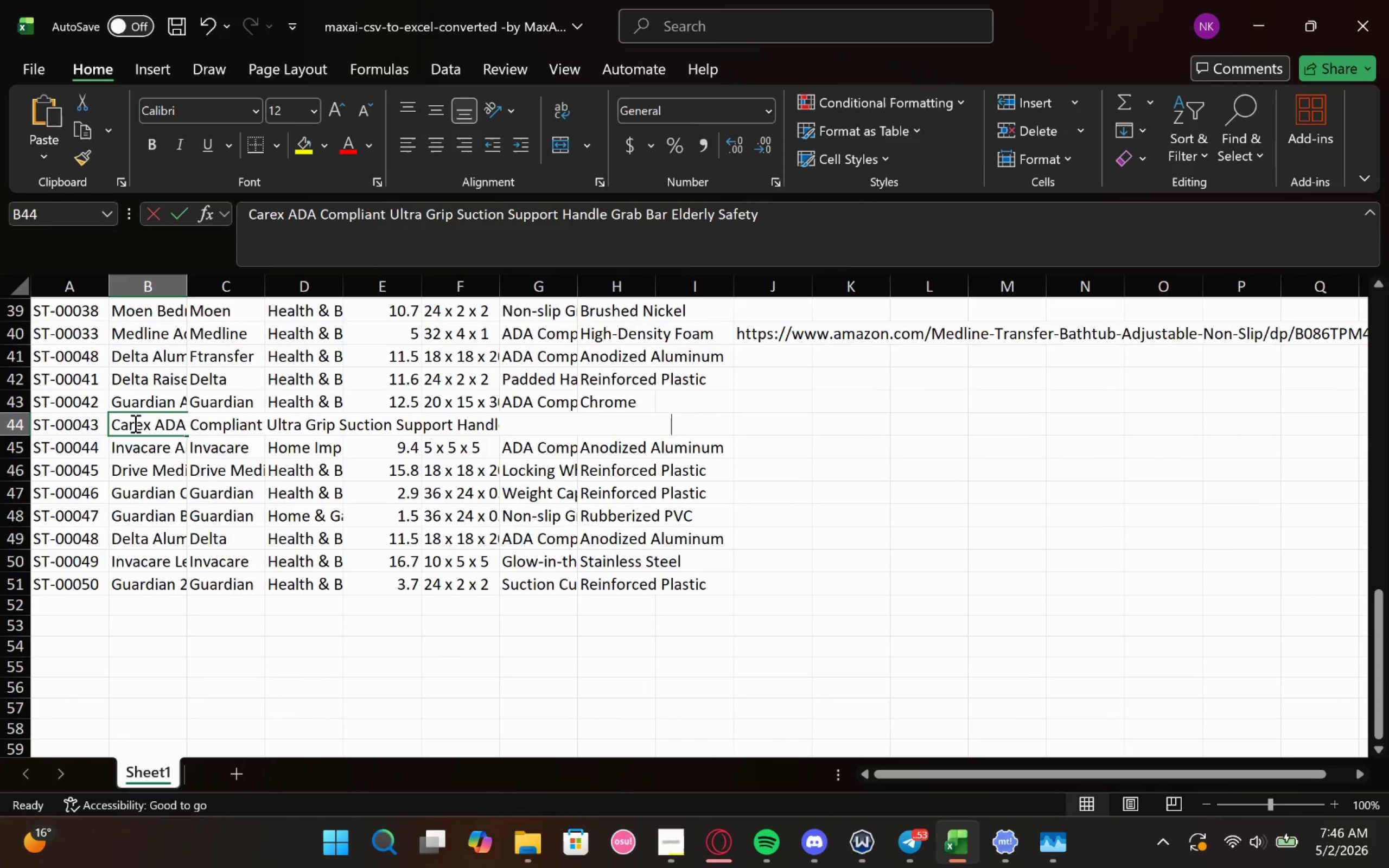 
triple_click([134, 423])
 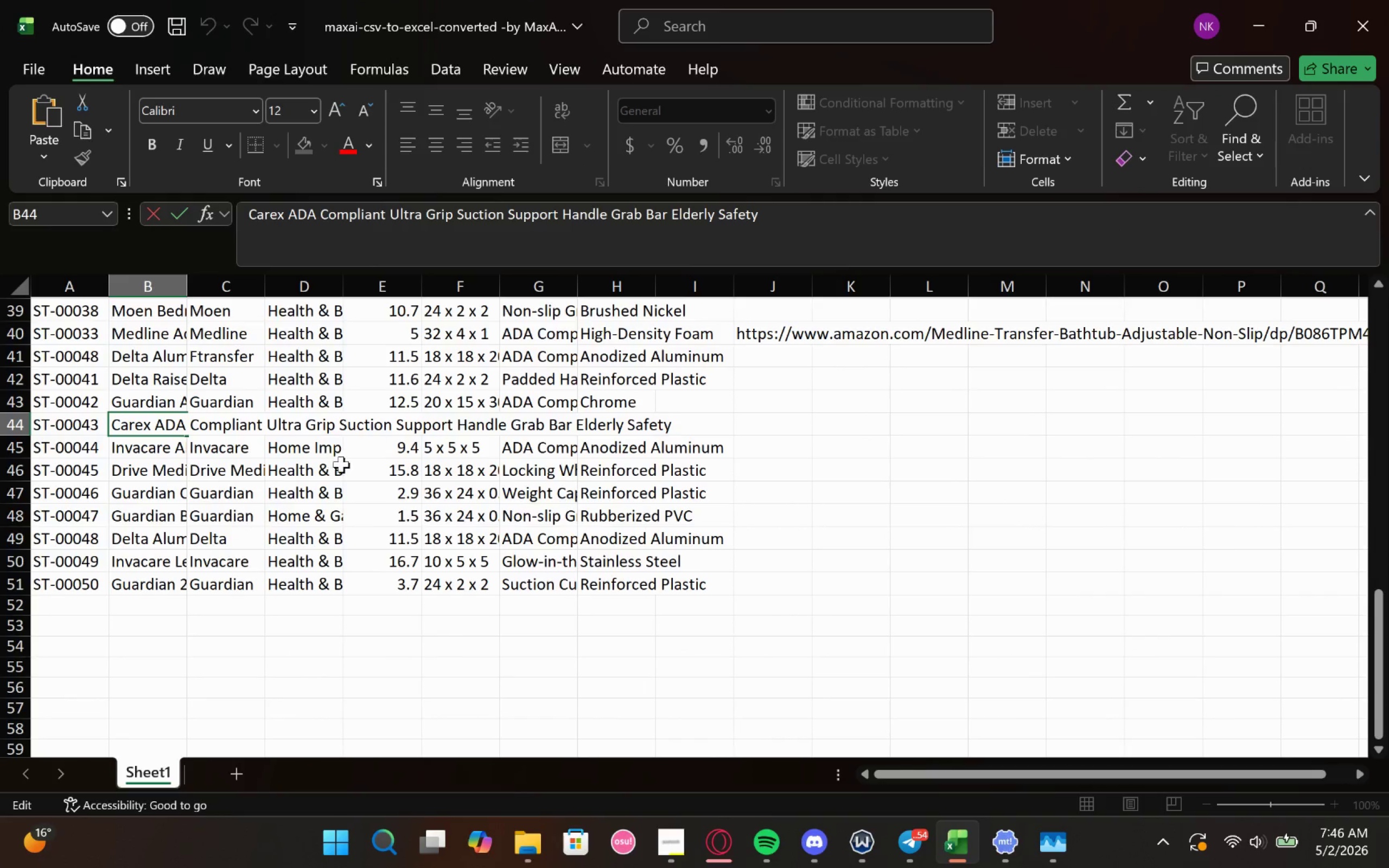 
left_click([341, 465])
 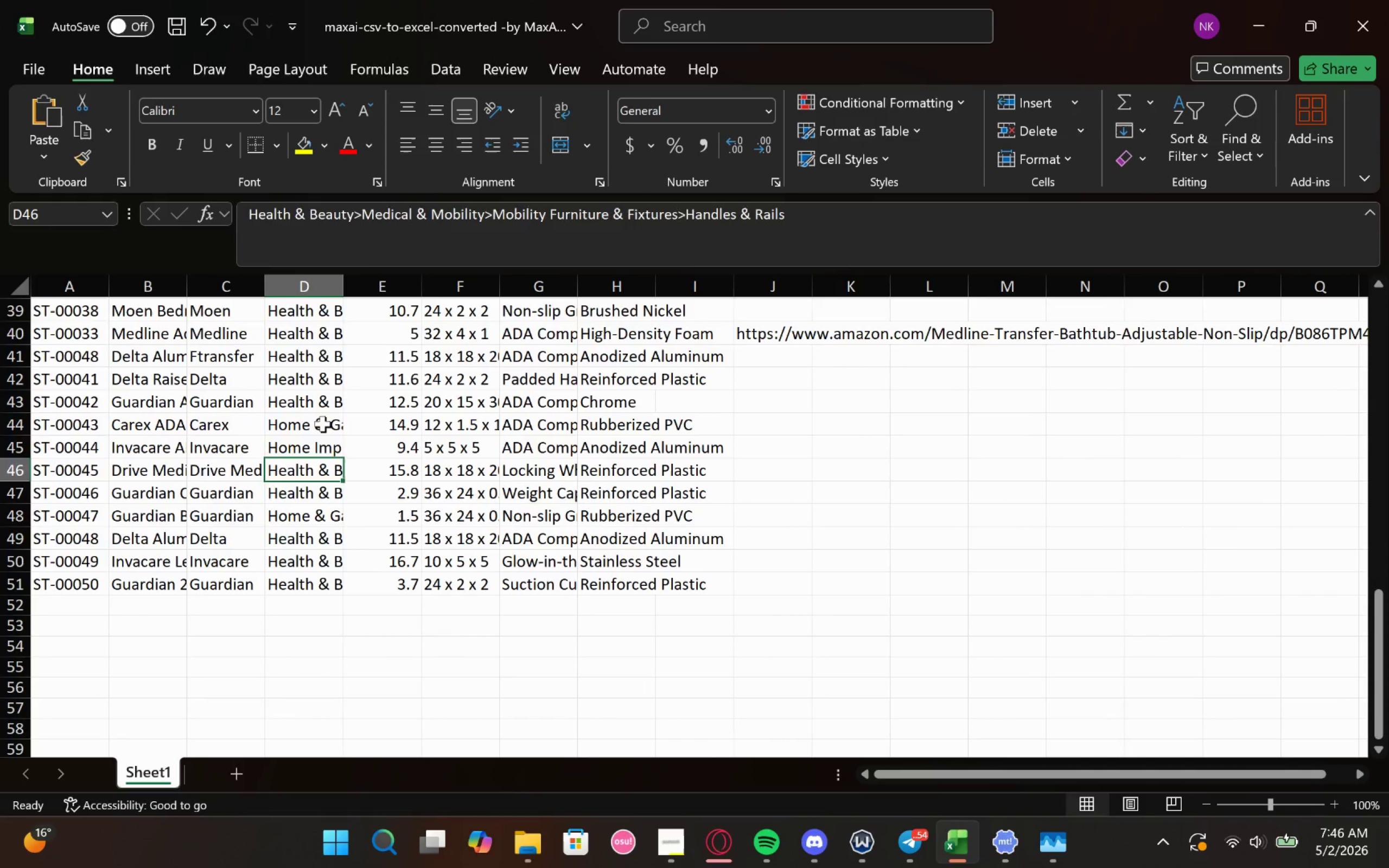 
double_click([323, 424])
 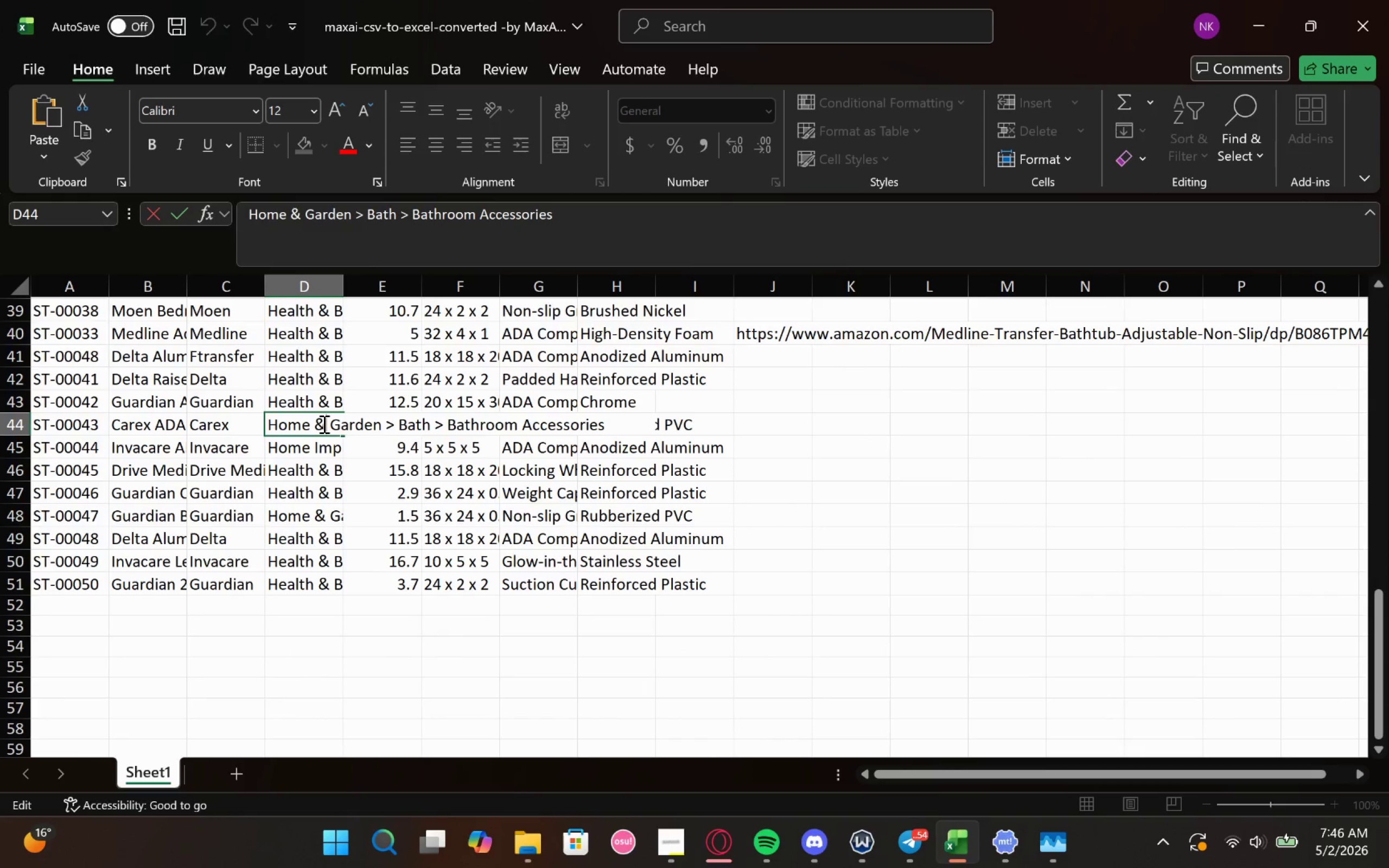 
key(Control+A)
 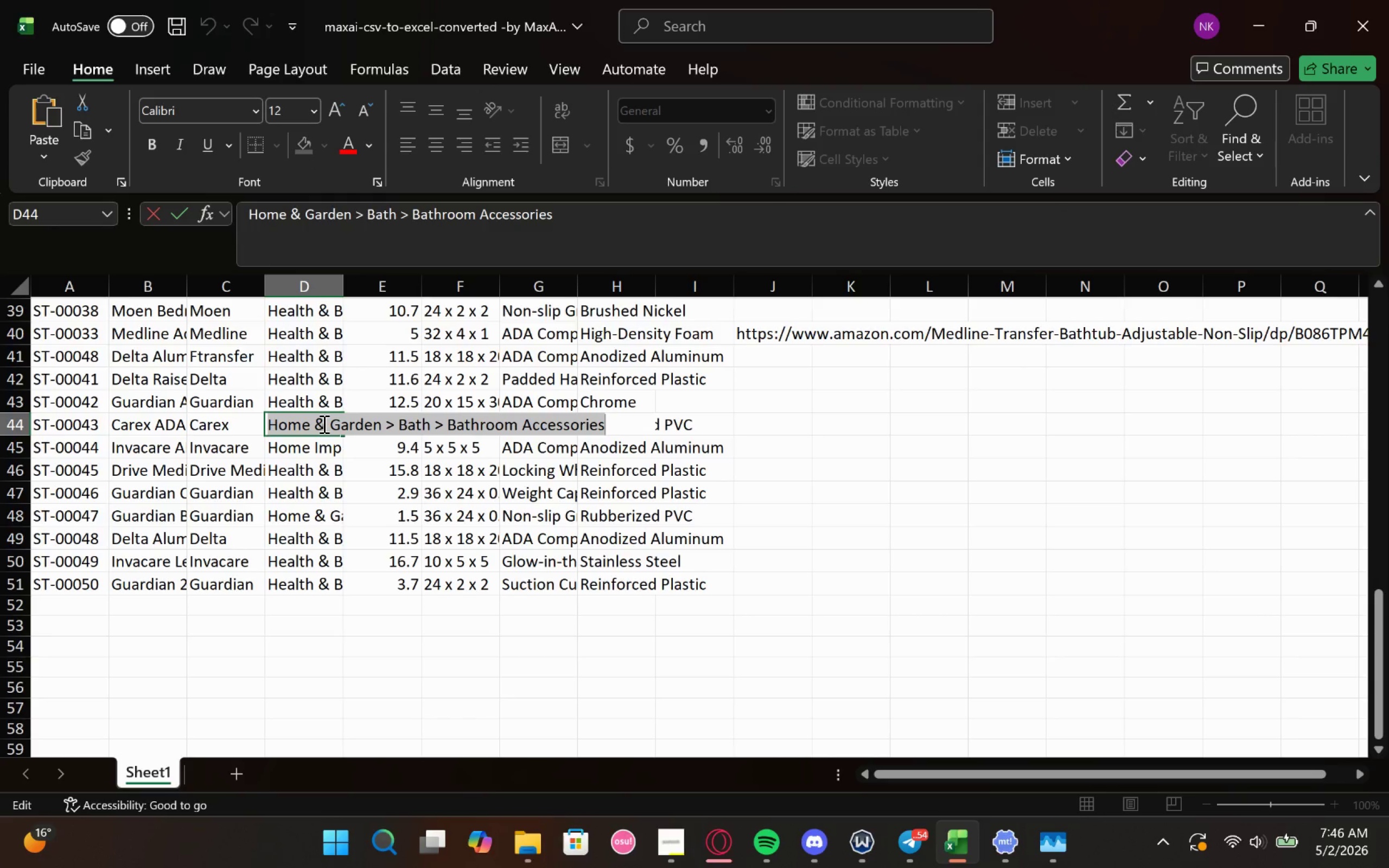 
key(Control+V)
 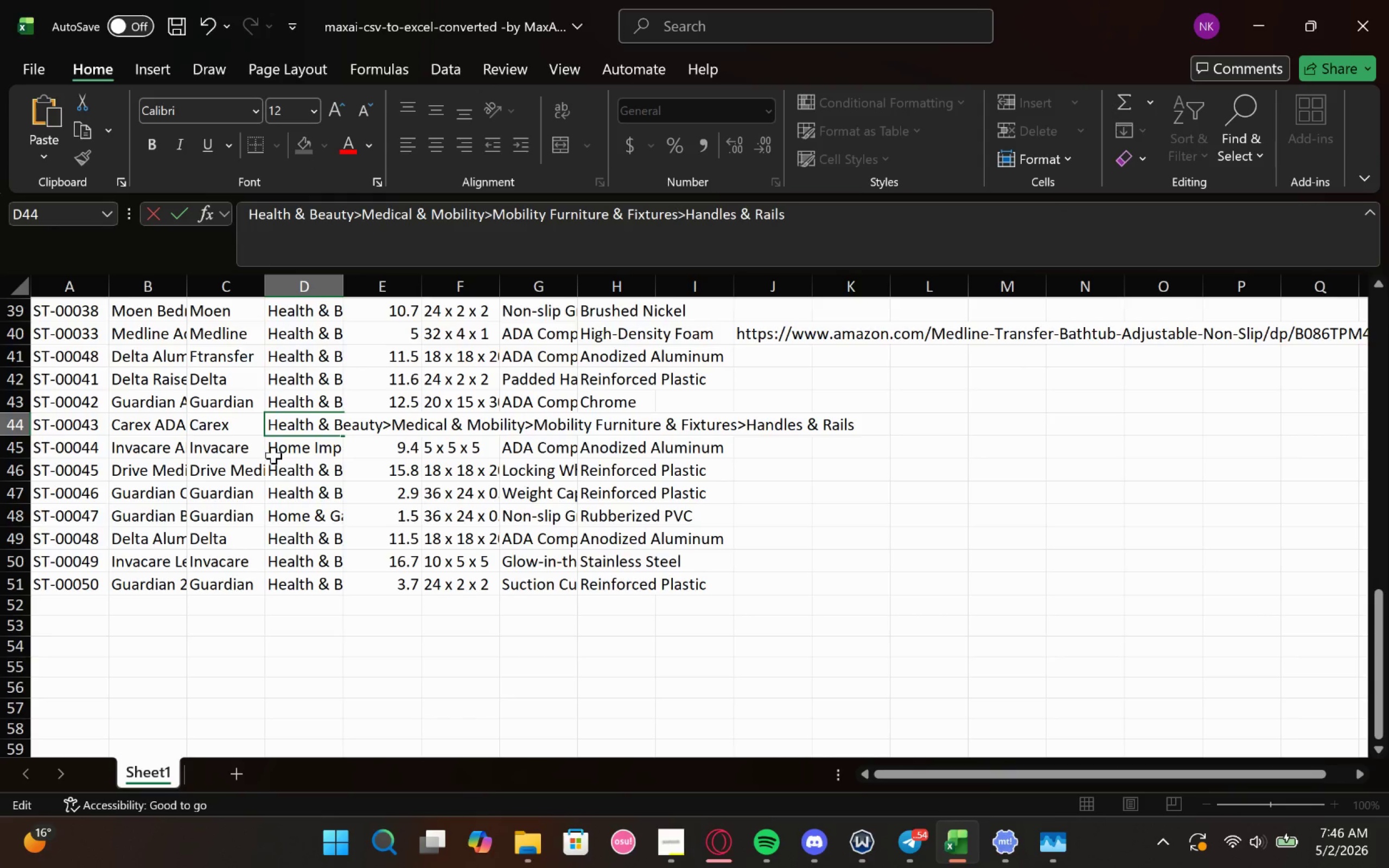 
left_click([308, 449])
 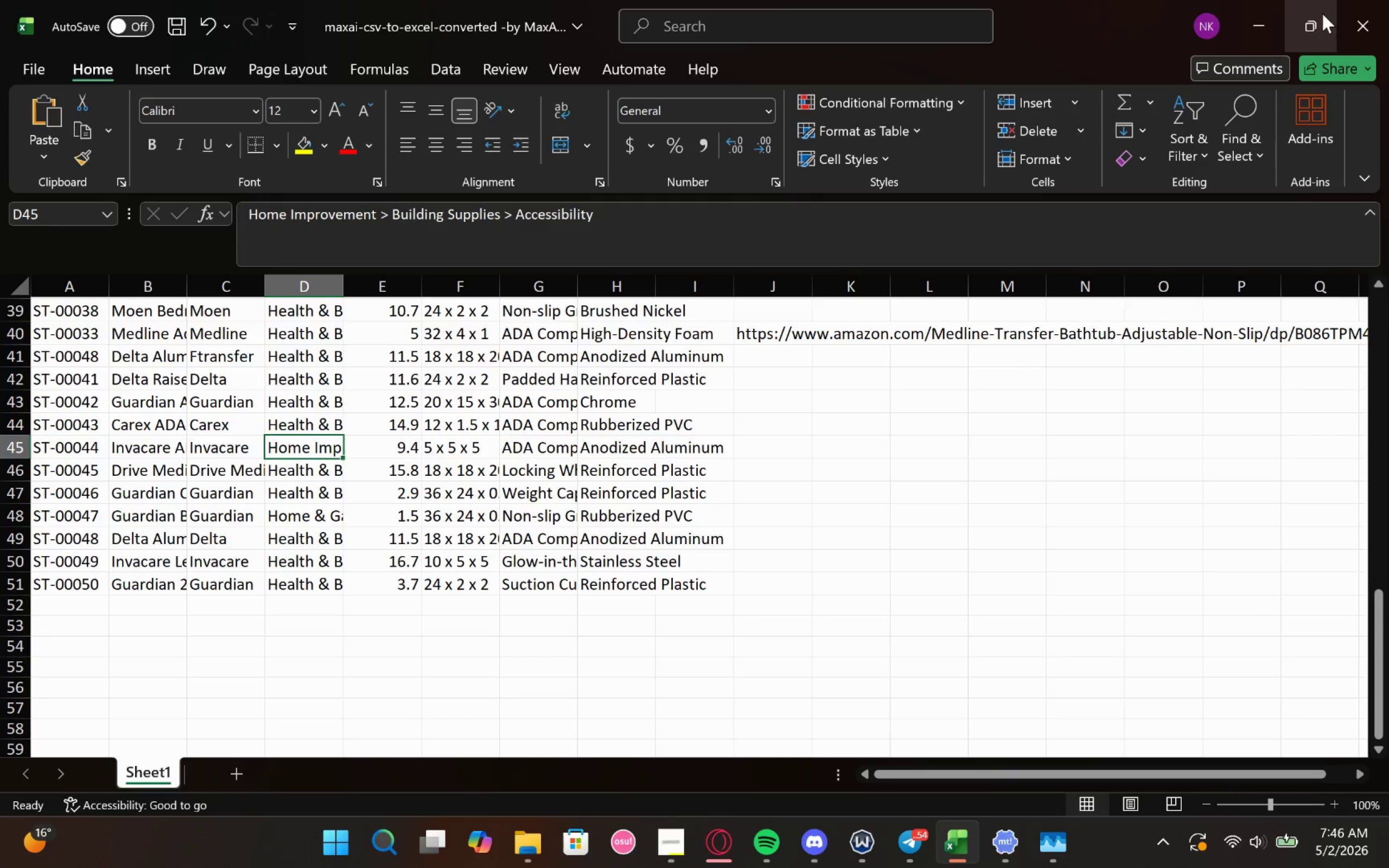 
left_click([1282, 25])
 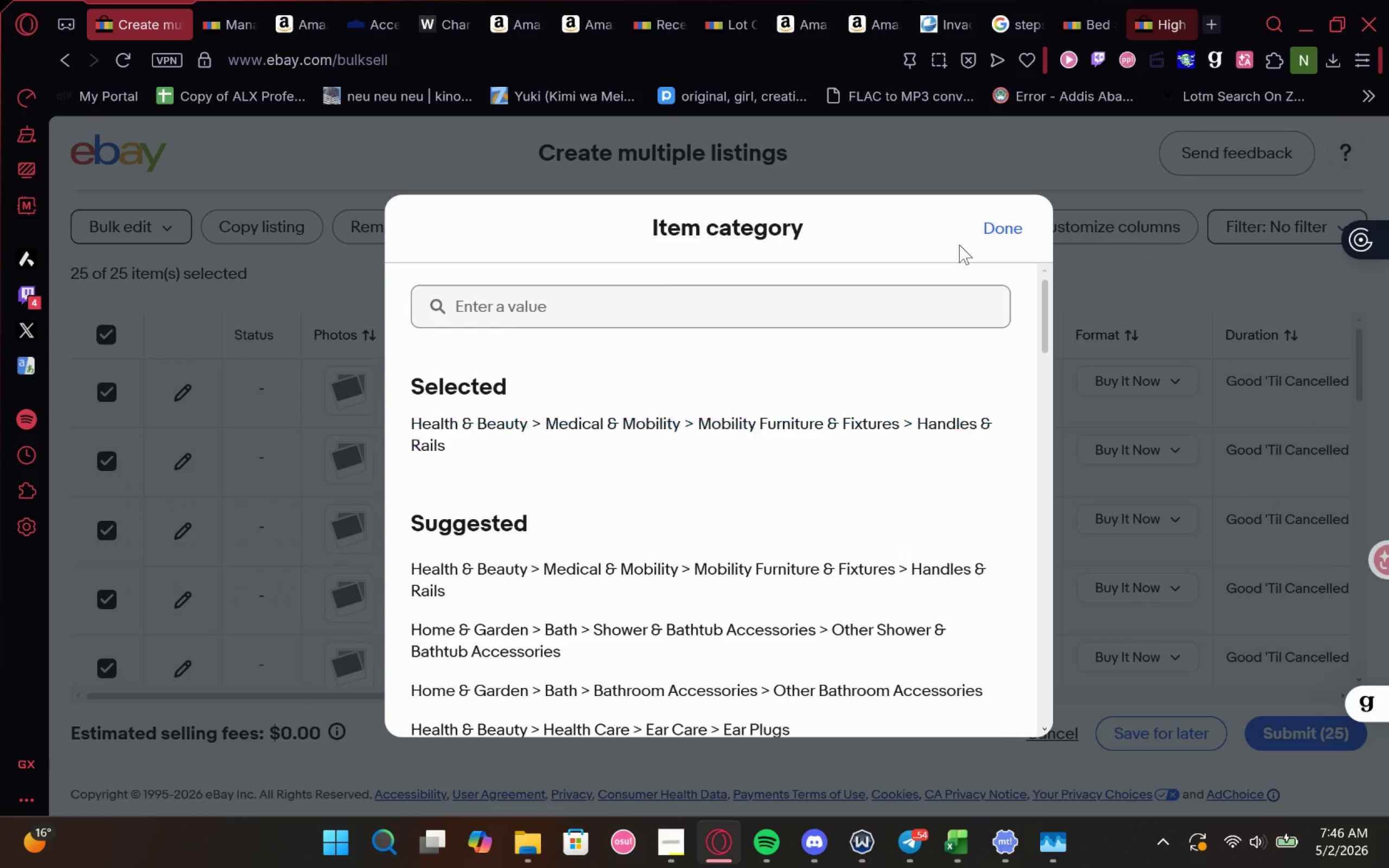 
double_click([992, 225])
 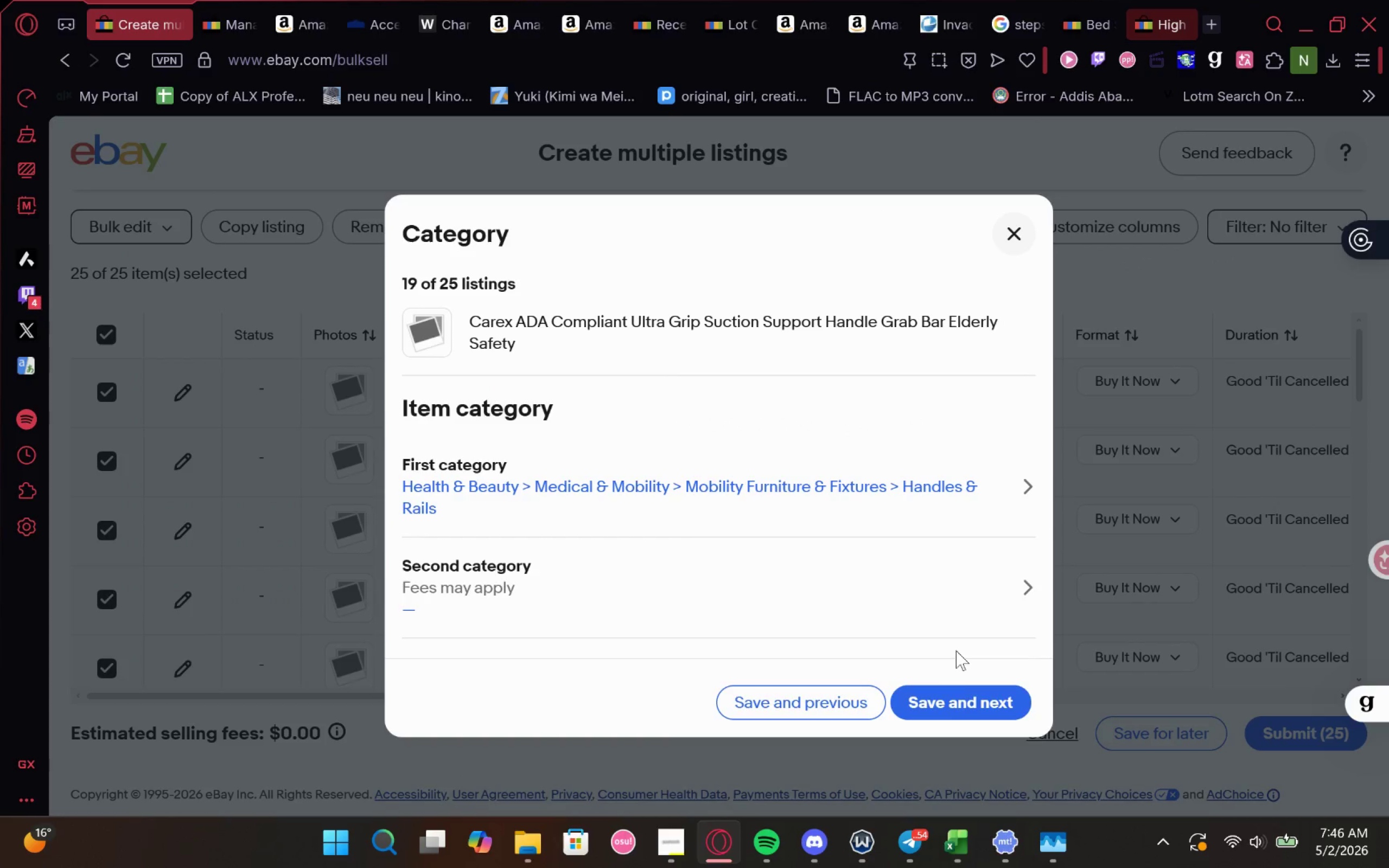 
left_click([964, 692])
 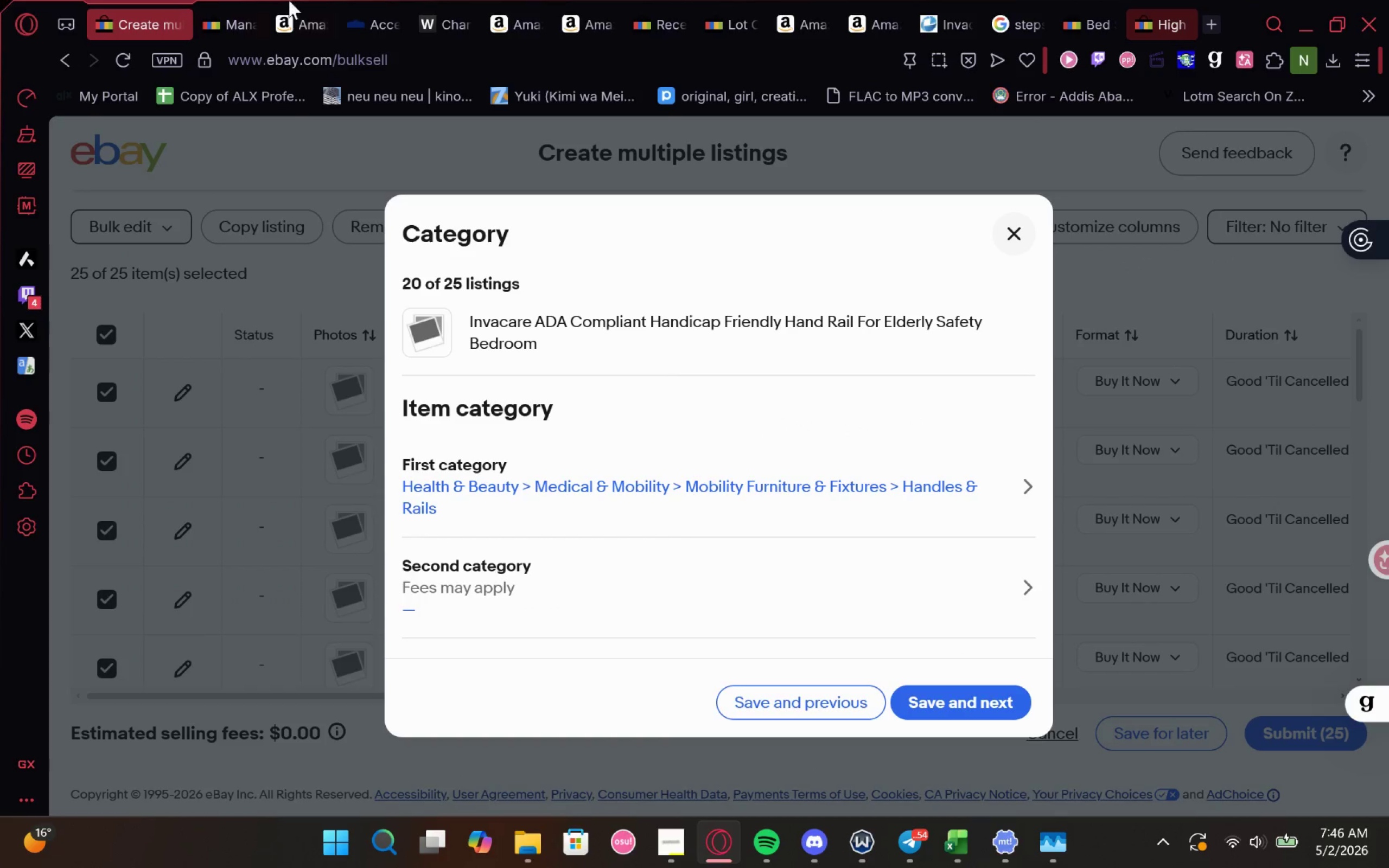 
wait(5.67)
 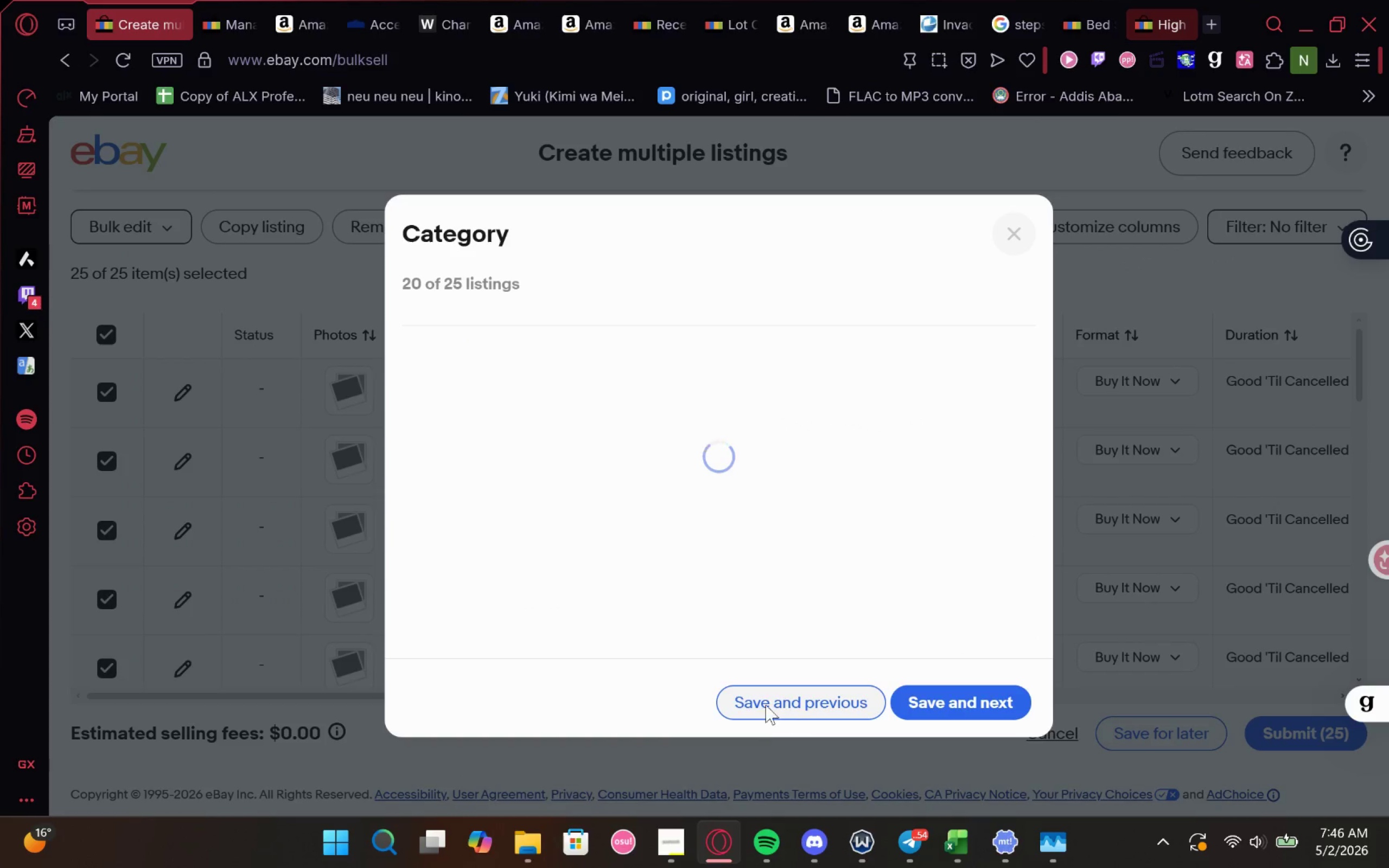 
left_click_drag(start_coordinate=[453, 504], to_coordinate=[360, 477])
 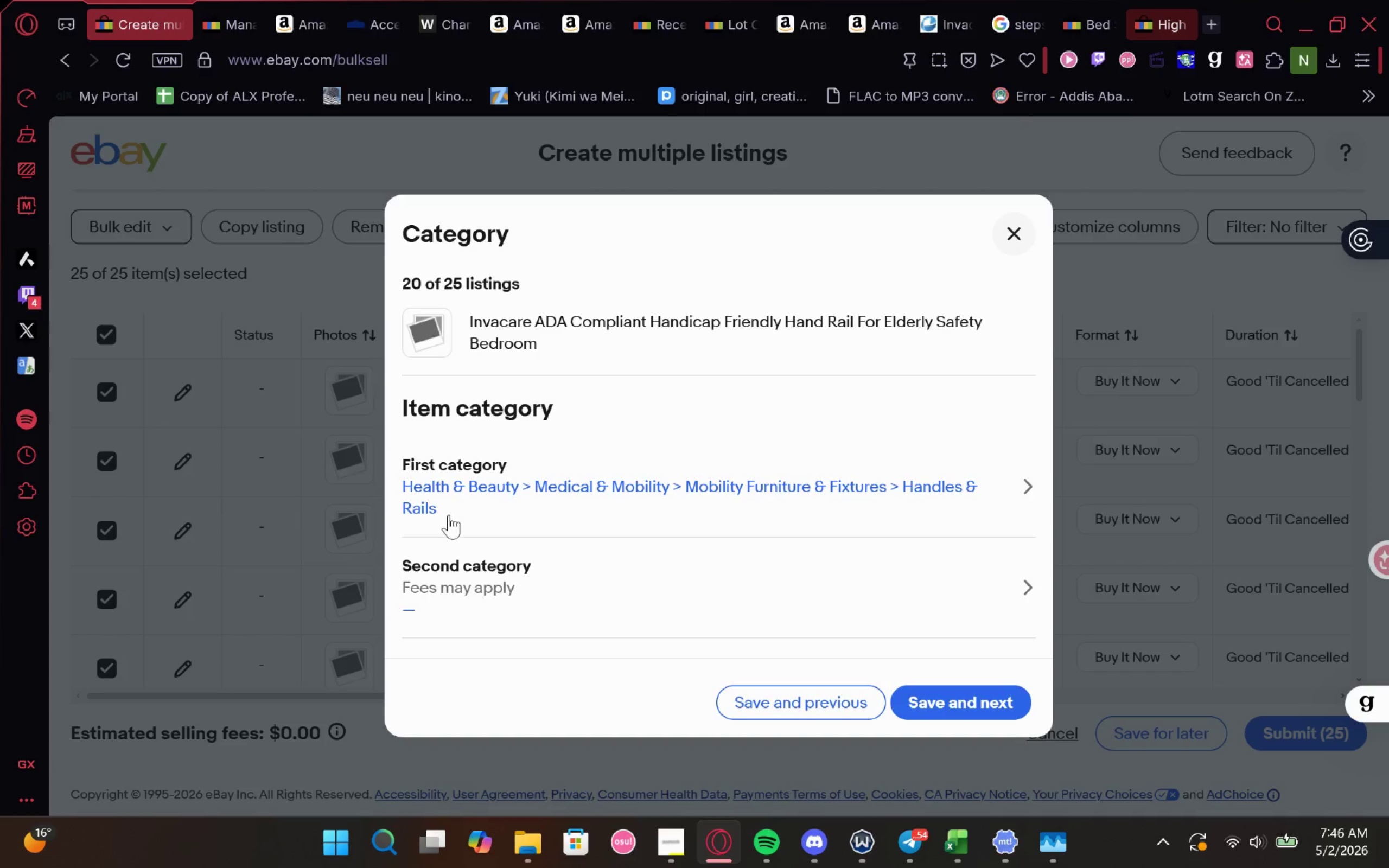 
left_click_drag(start_coordinate=[449, 515], to_coordinate=[426, 499])
 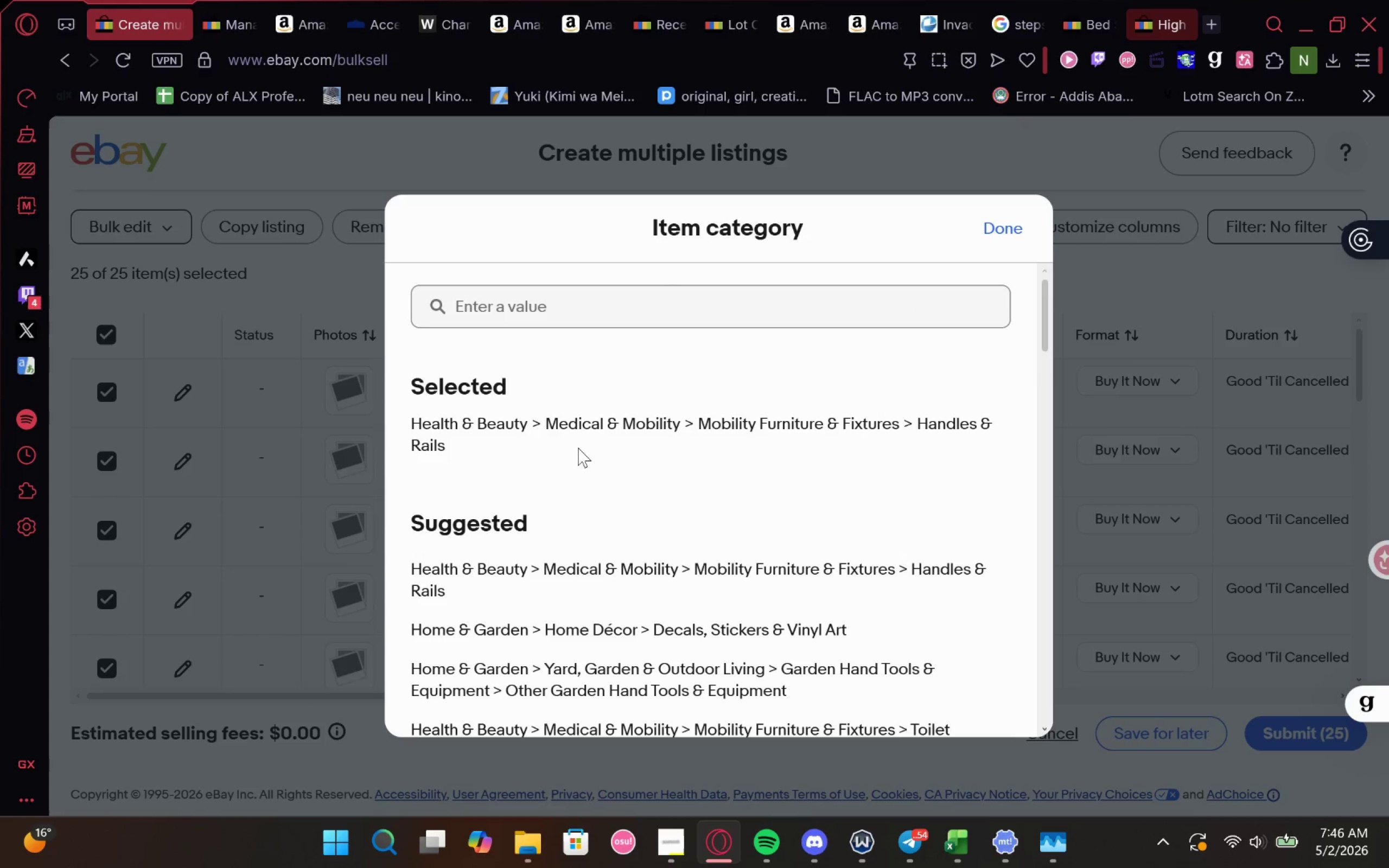 
left_click([997, 227])
 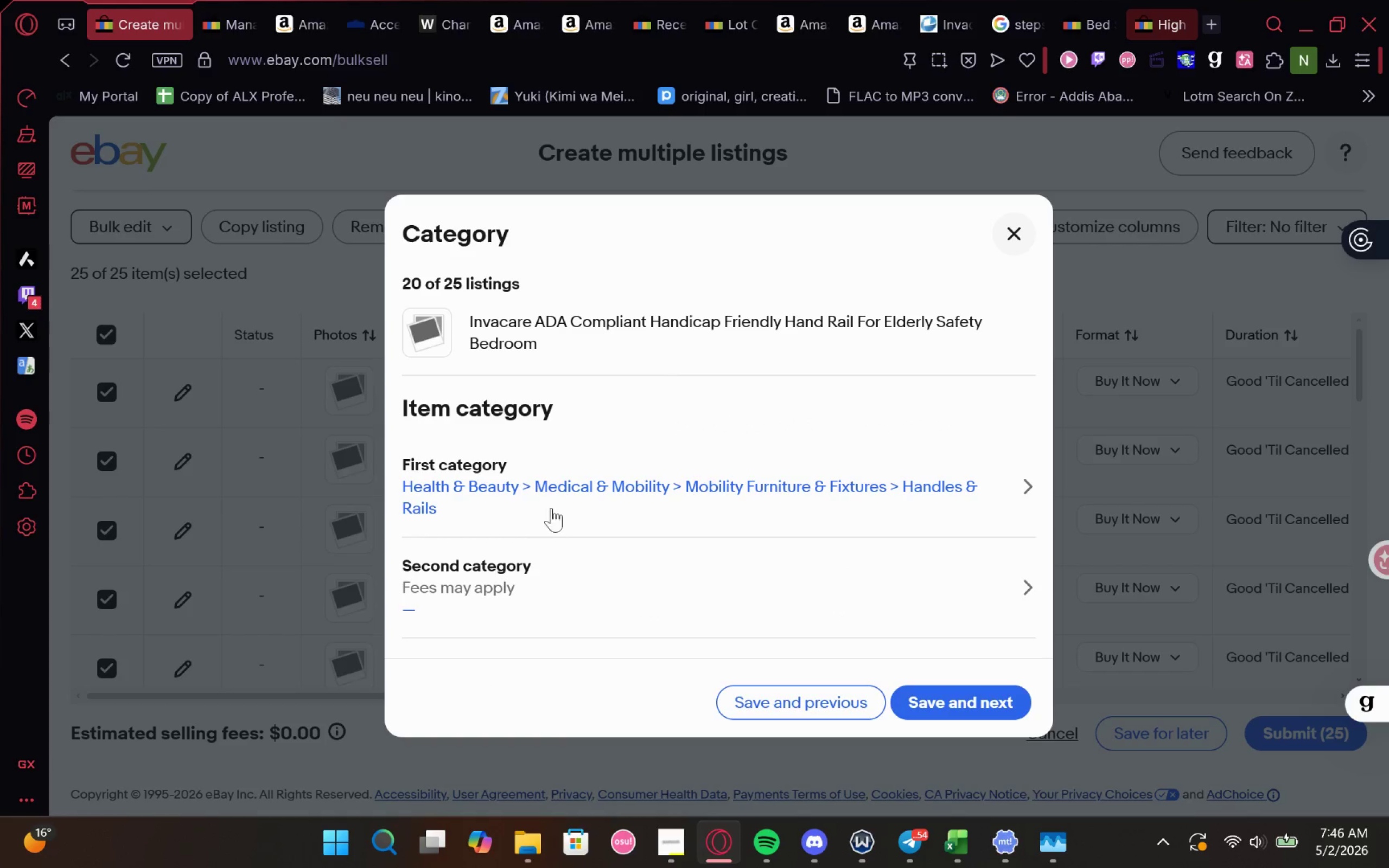 
left_click([563, 498])
 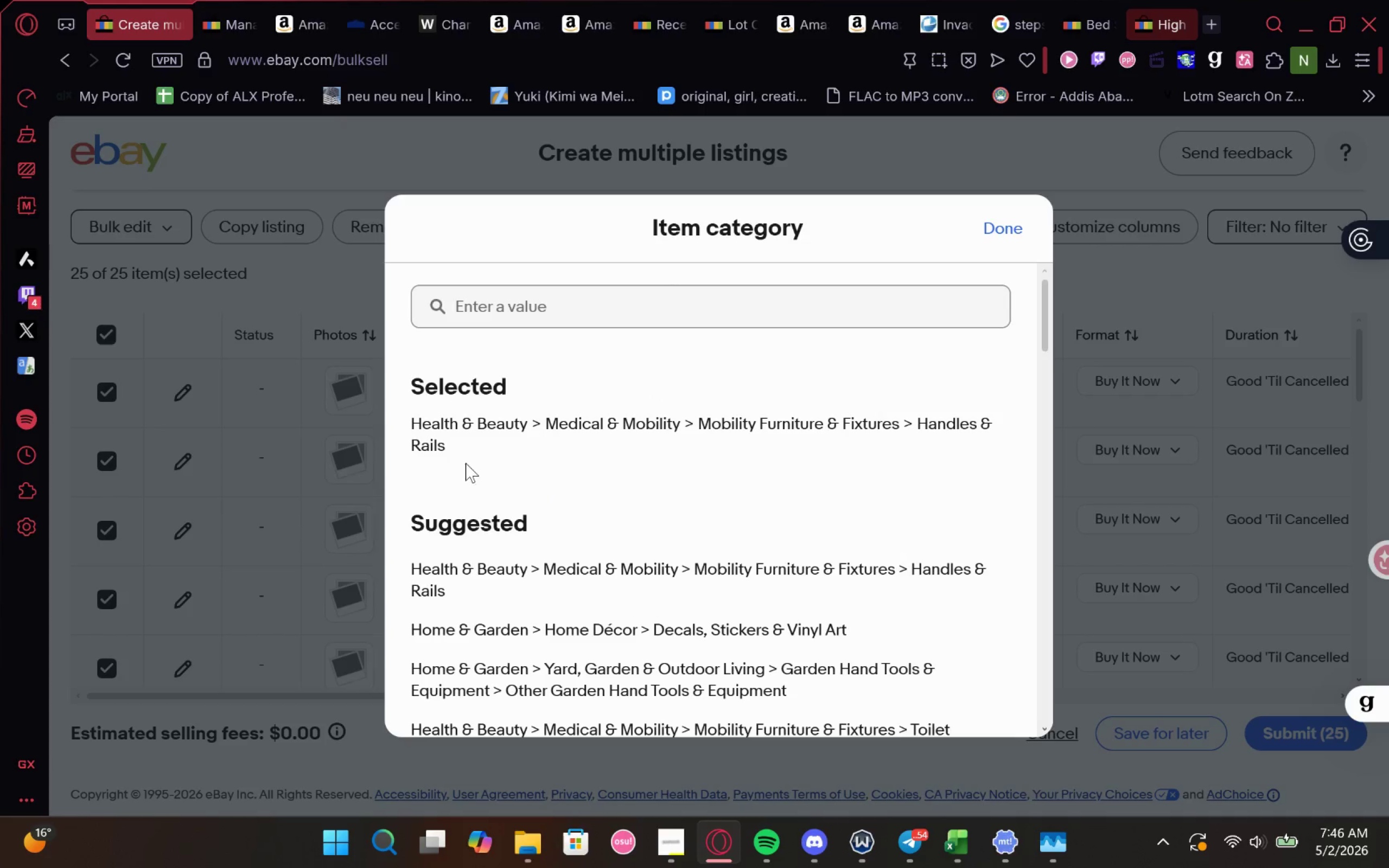 
left_click_drag(start_coordinate=[466, 451], to_coordinate=[396, 425])
 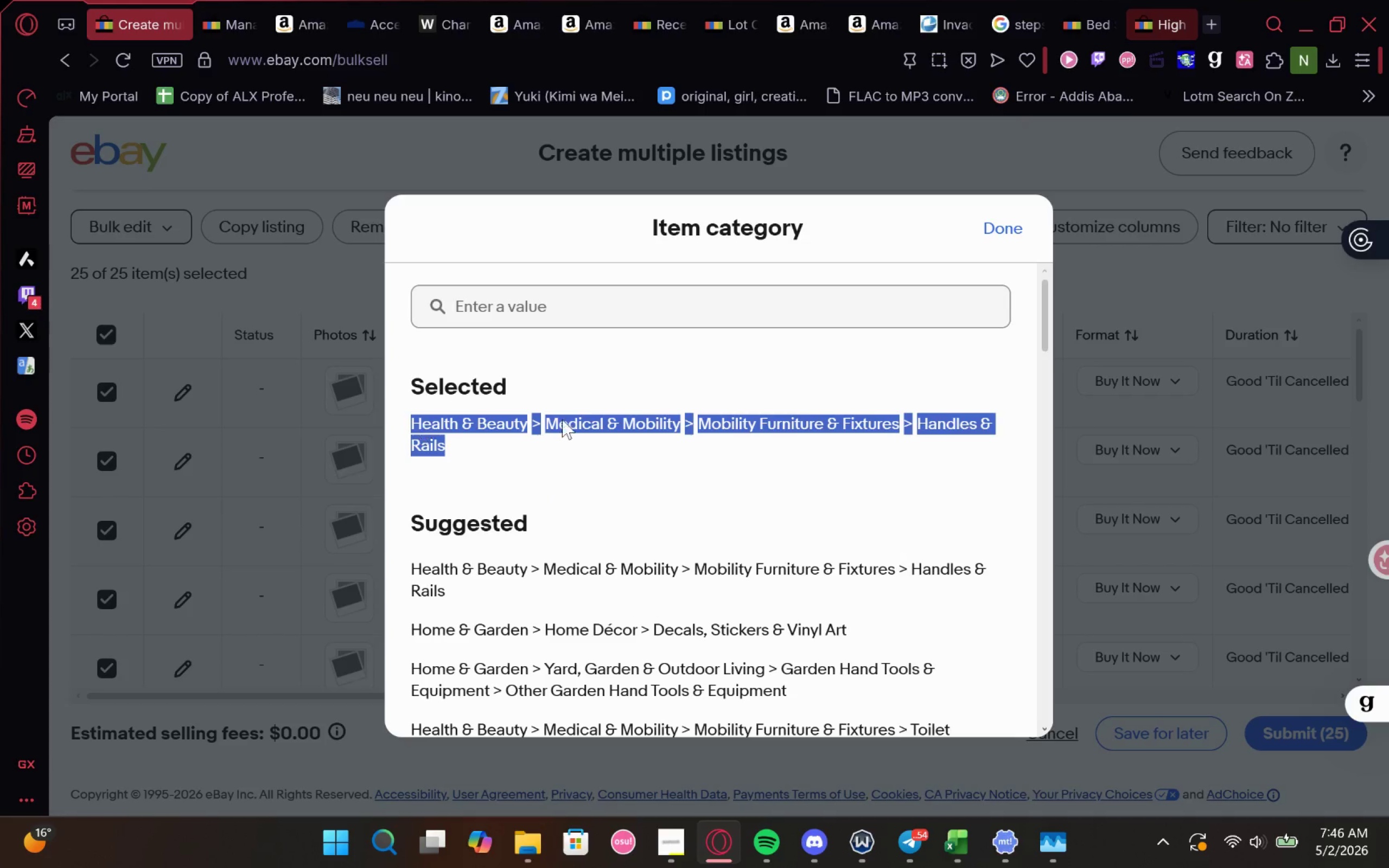 
hold_key(key=ControlLeft, duration=0.52)
 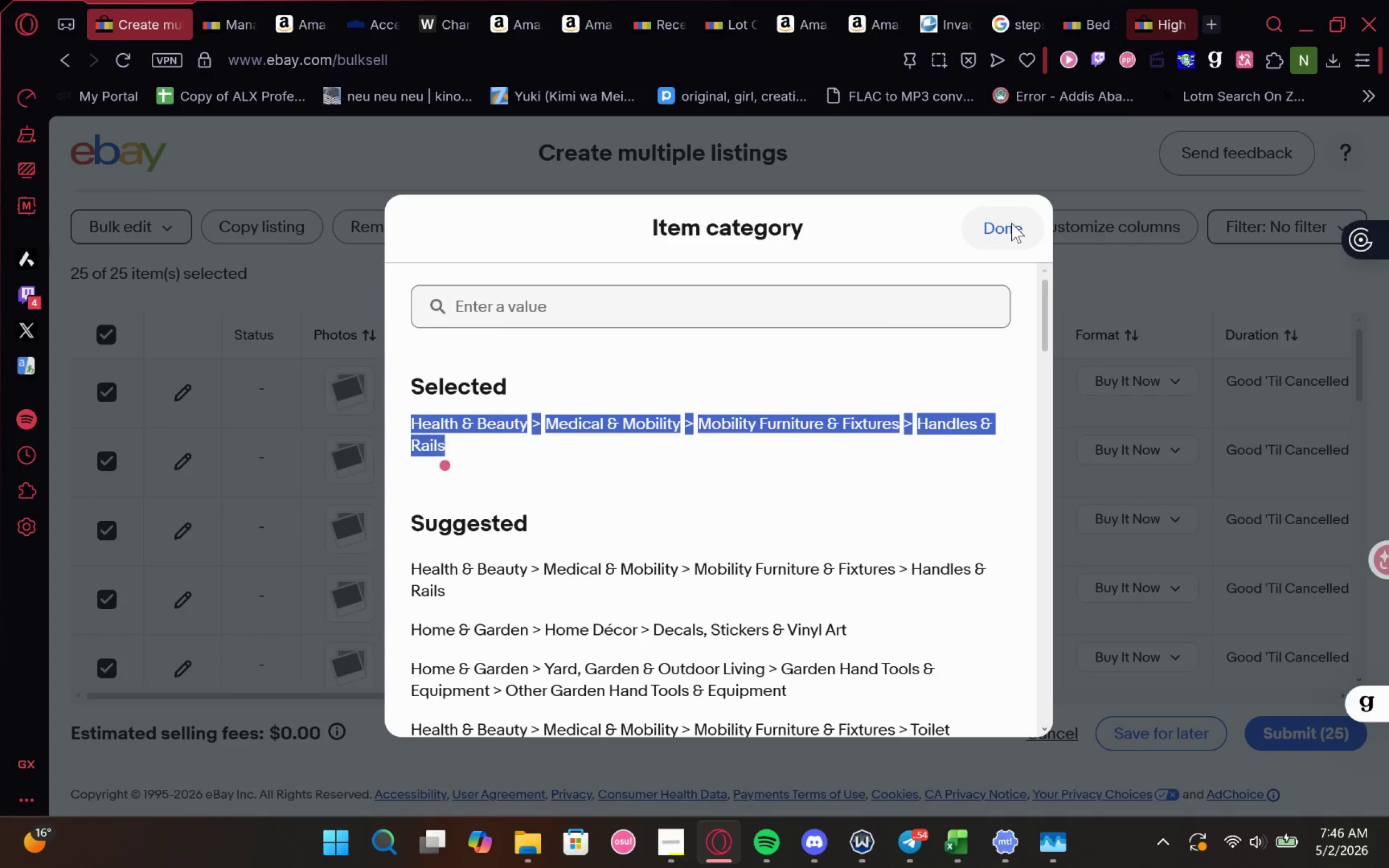 
left_click([1011, 223])
 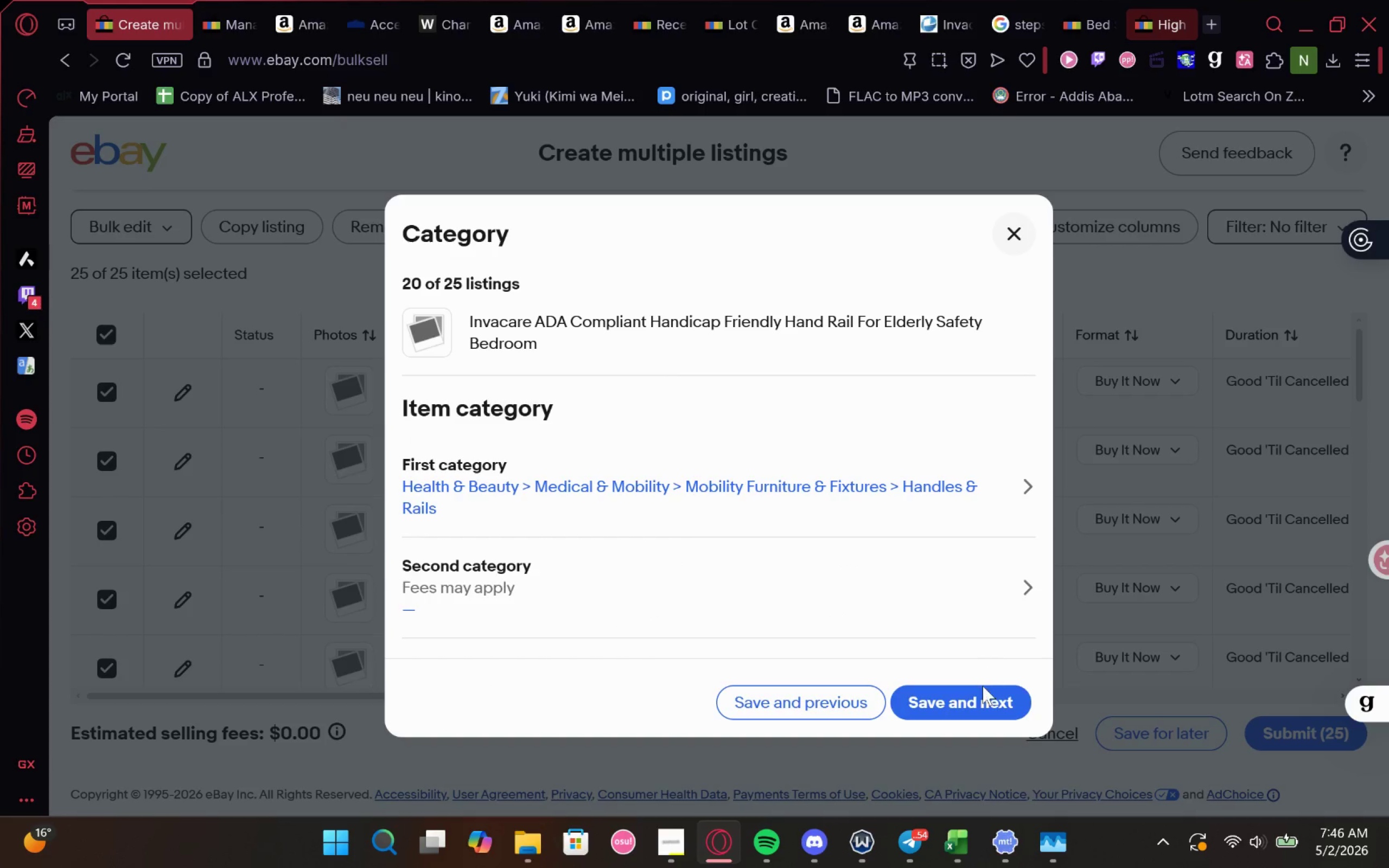 
left_click([982, 694])
 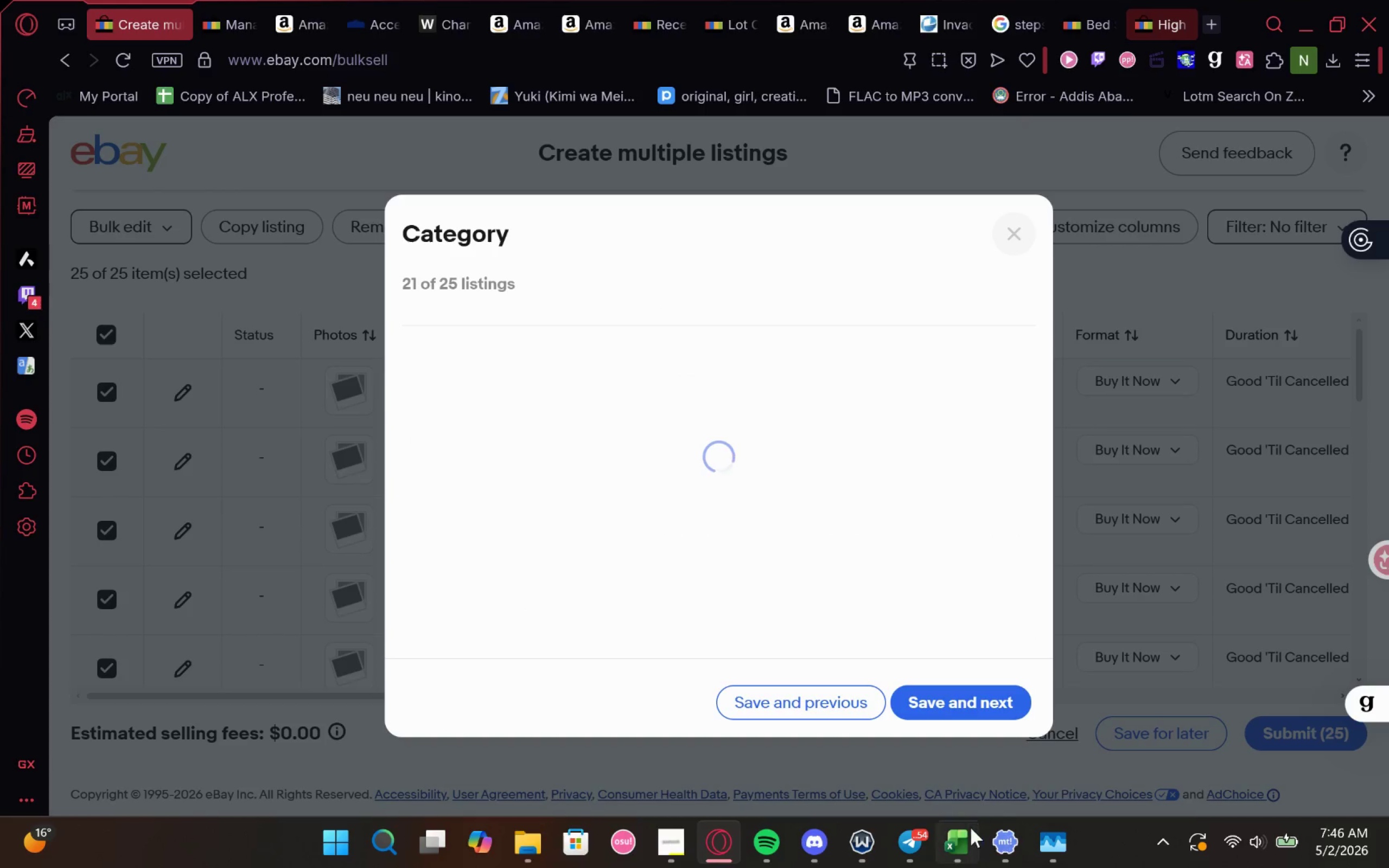 
left_click([969, 830])
 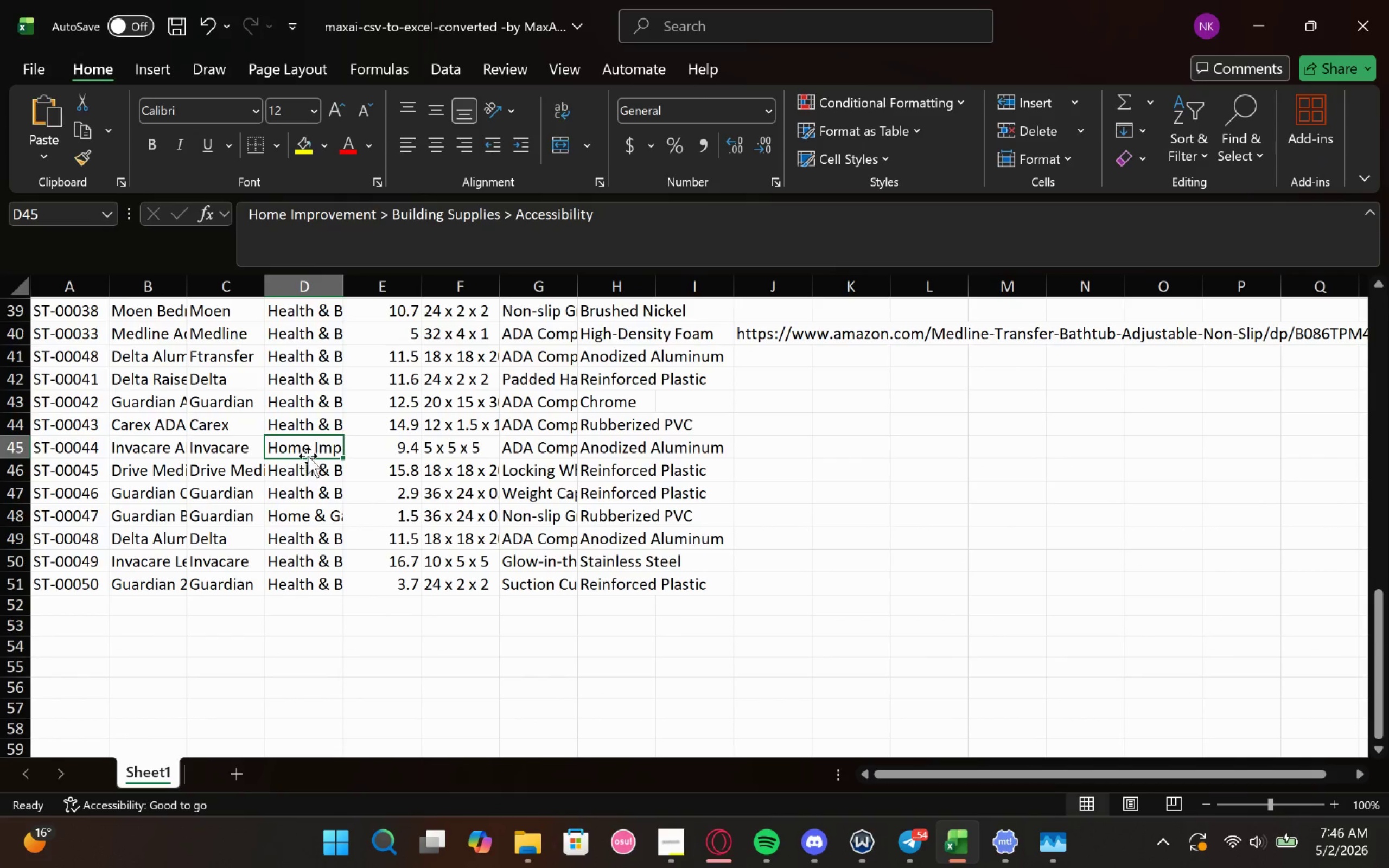 
double_click([309, 451])
 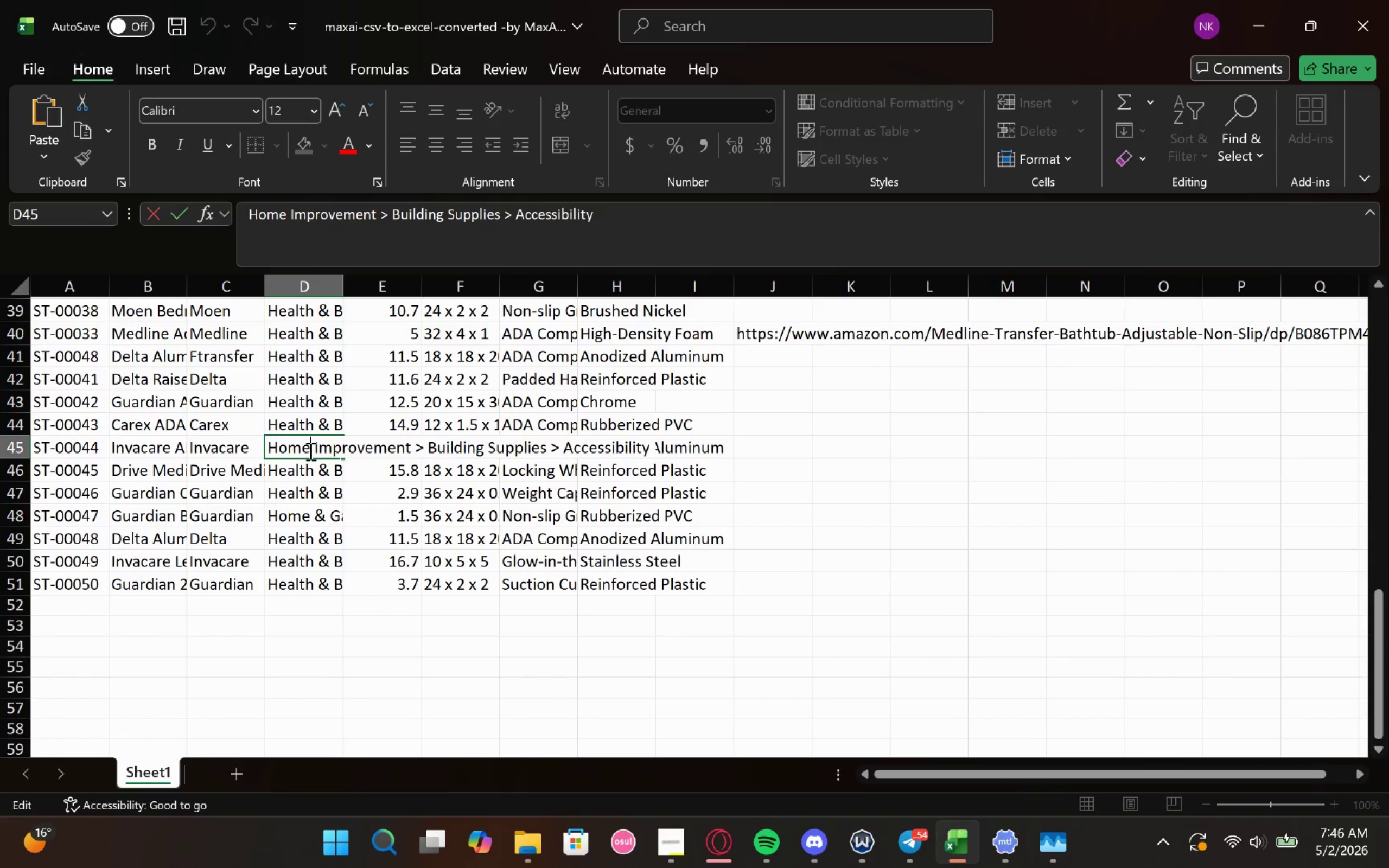 
key(Control+A)
 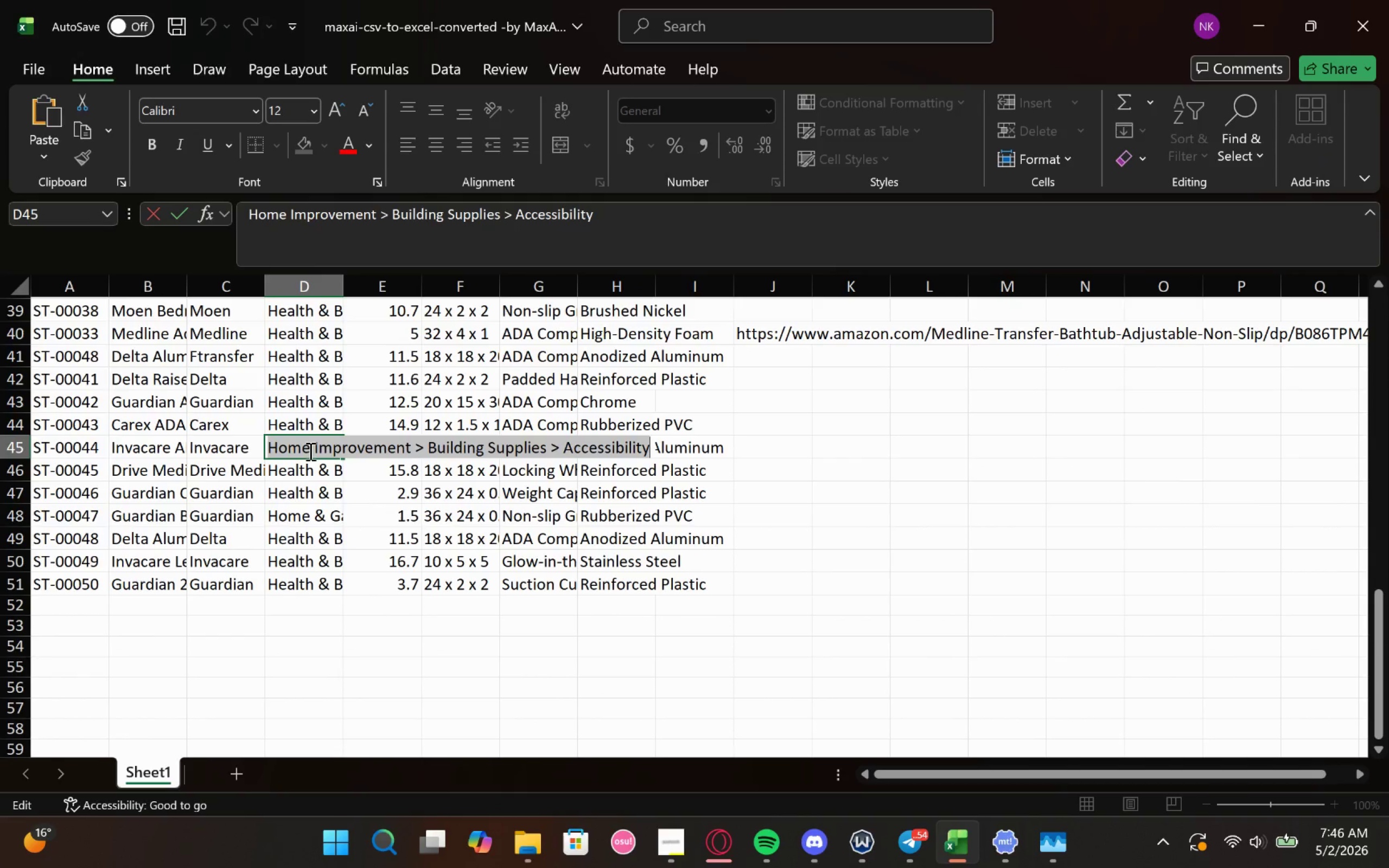 
key(Control+V)
 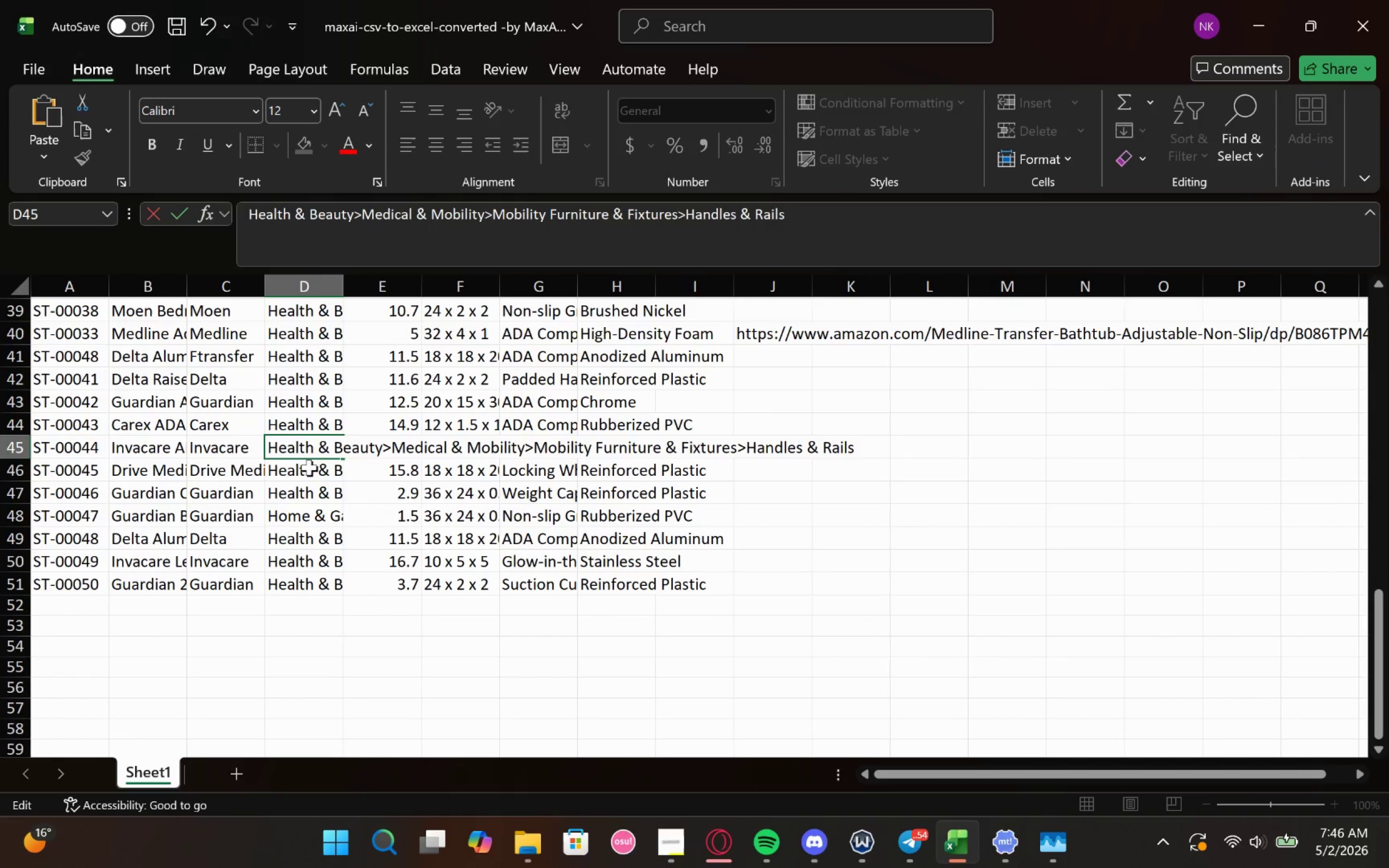 
left_click([290, 476])
 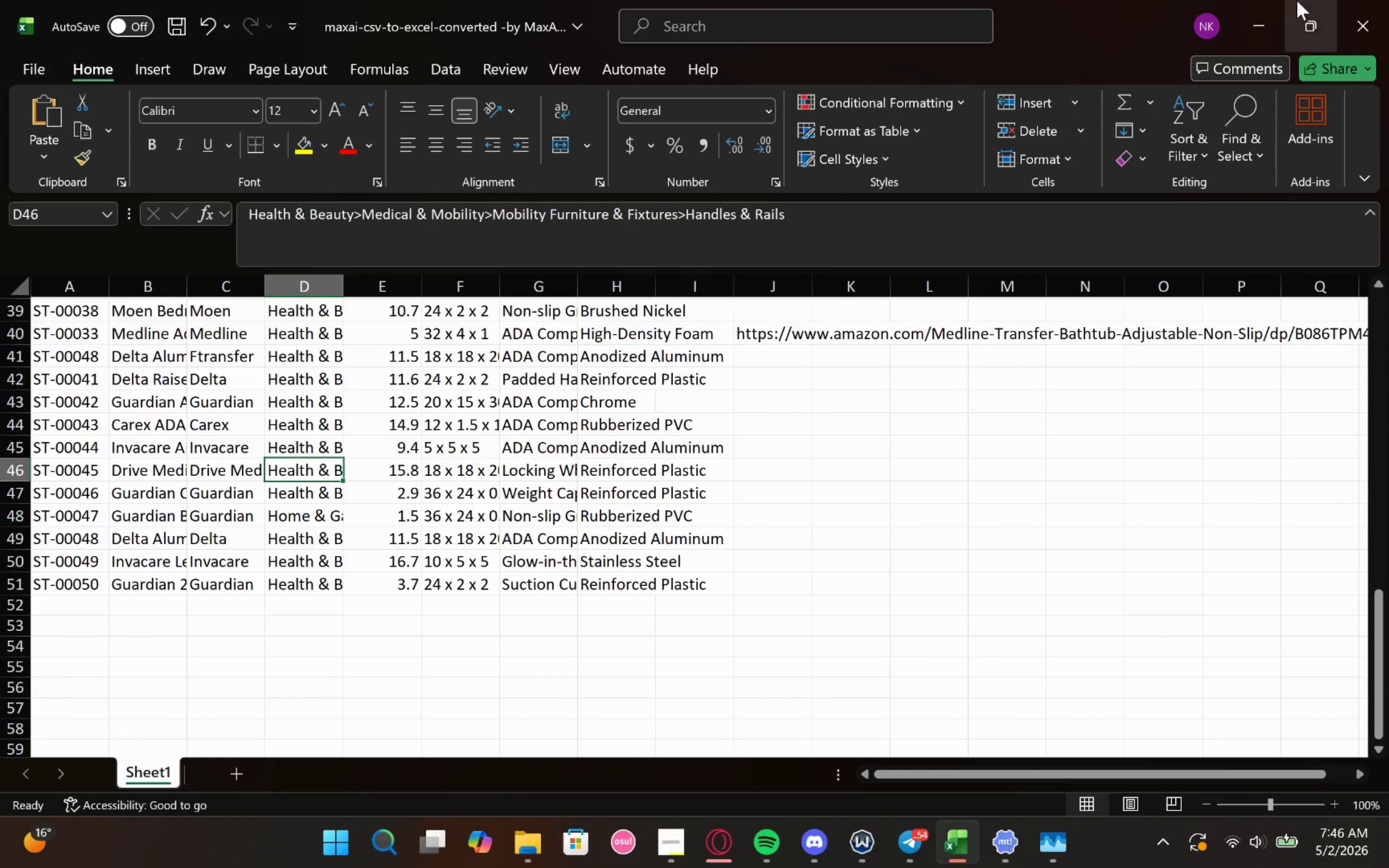 
left_click([1288, 6])
 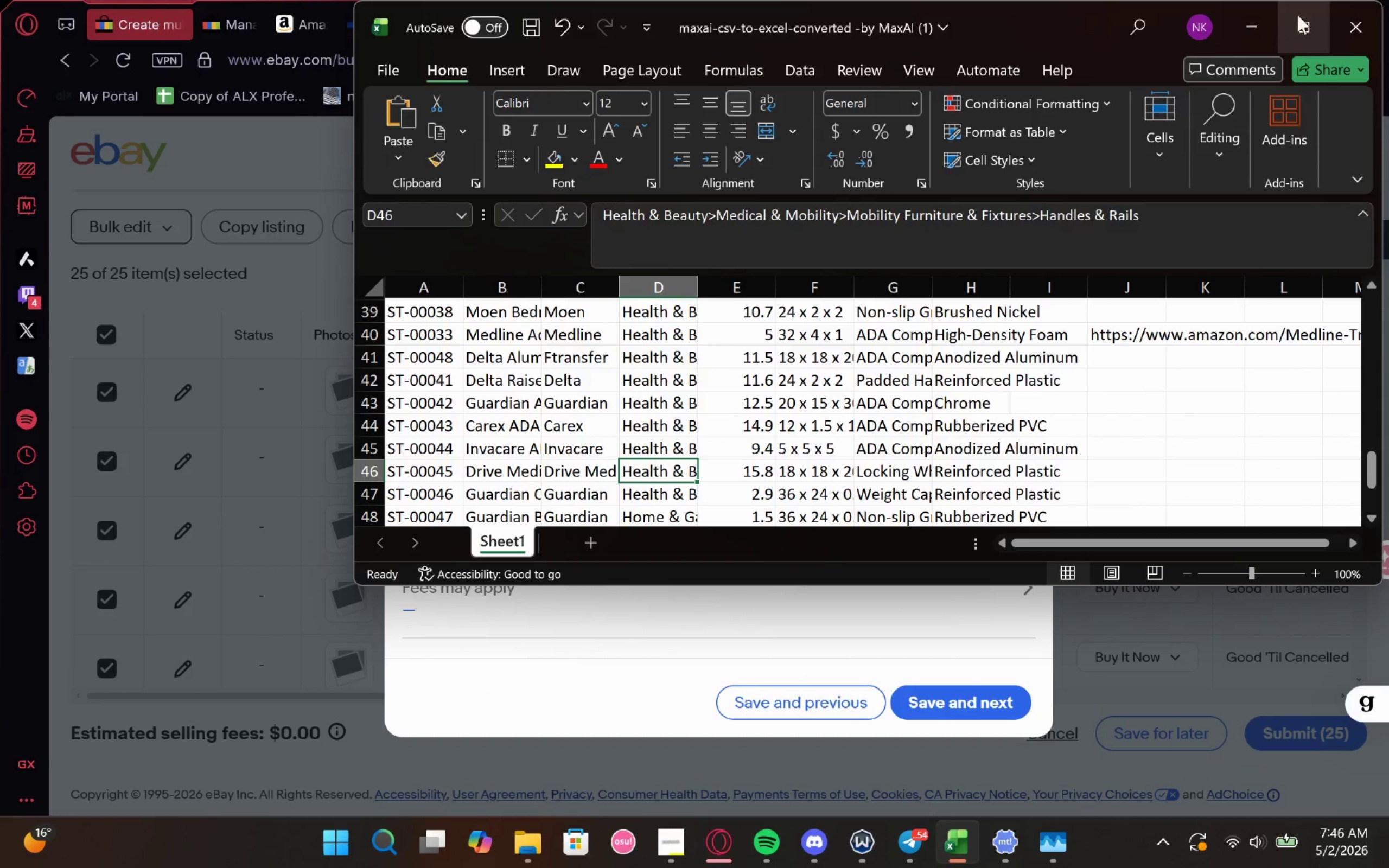 
left_click([1297, 15])
 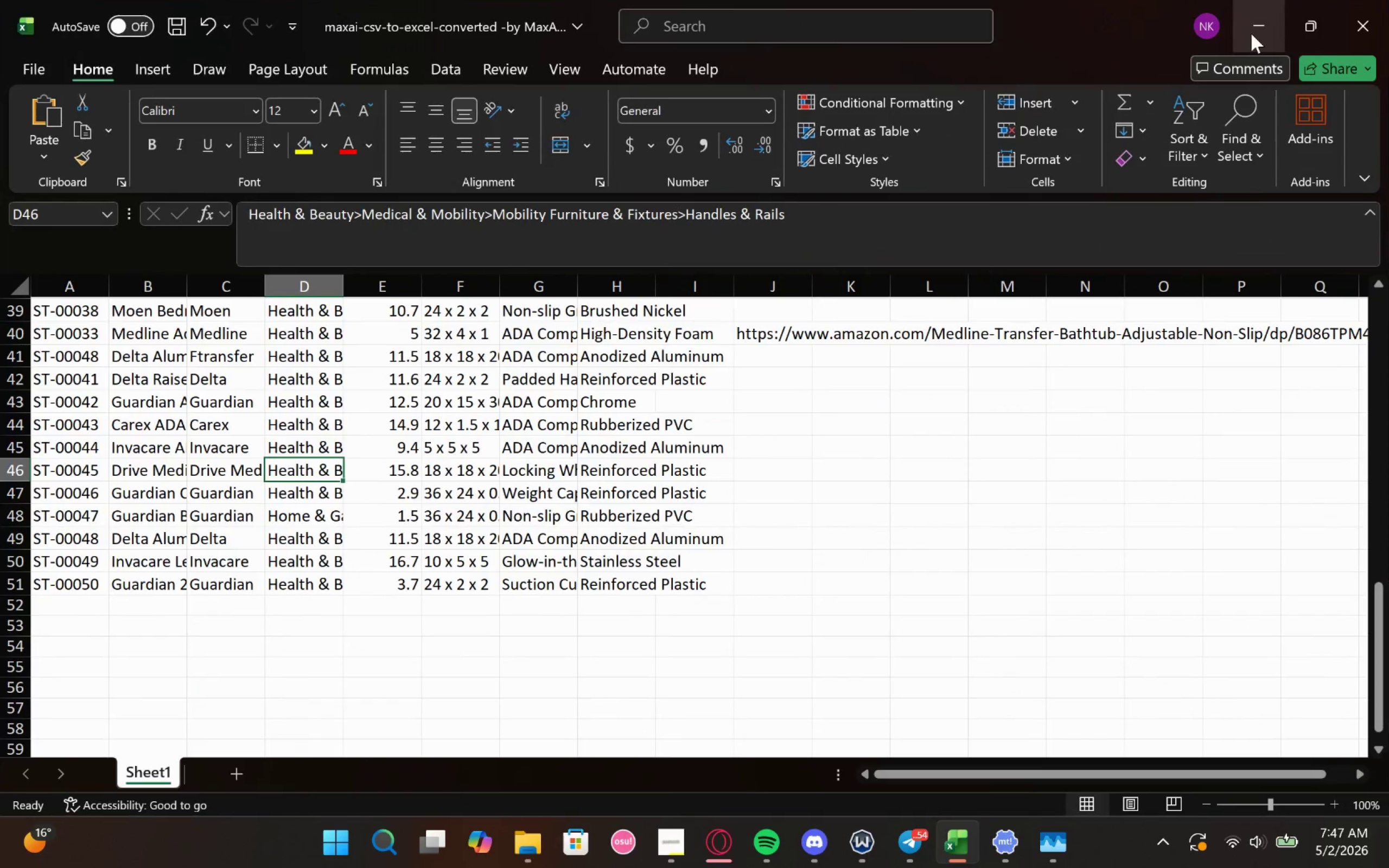 
left_click([1251, 34])
 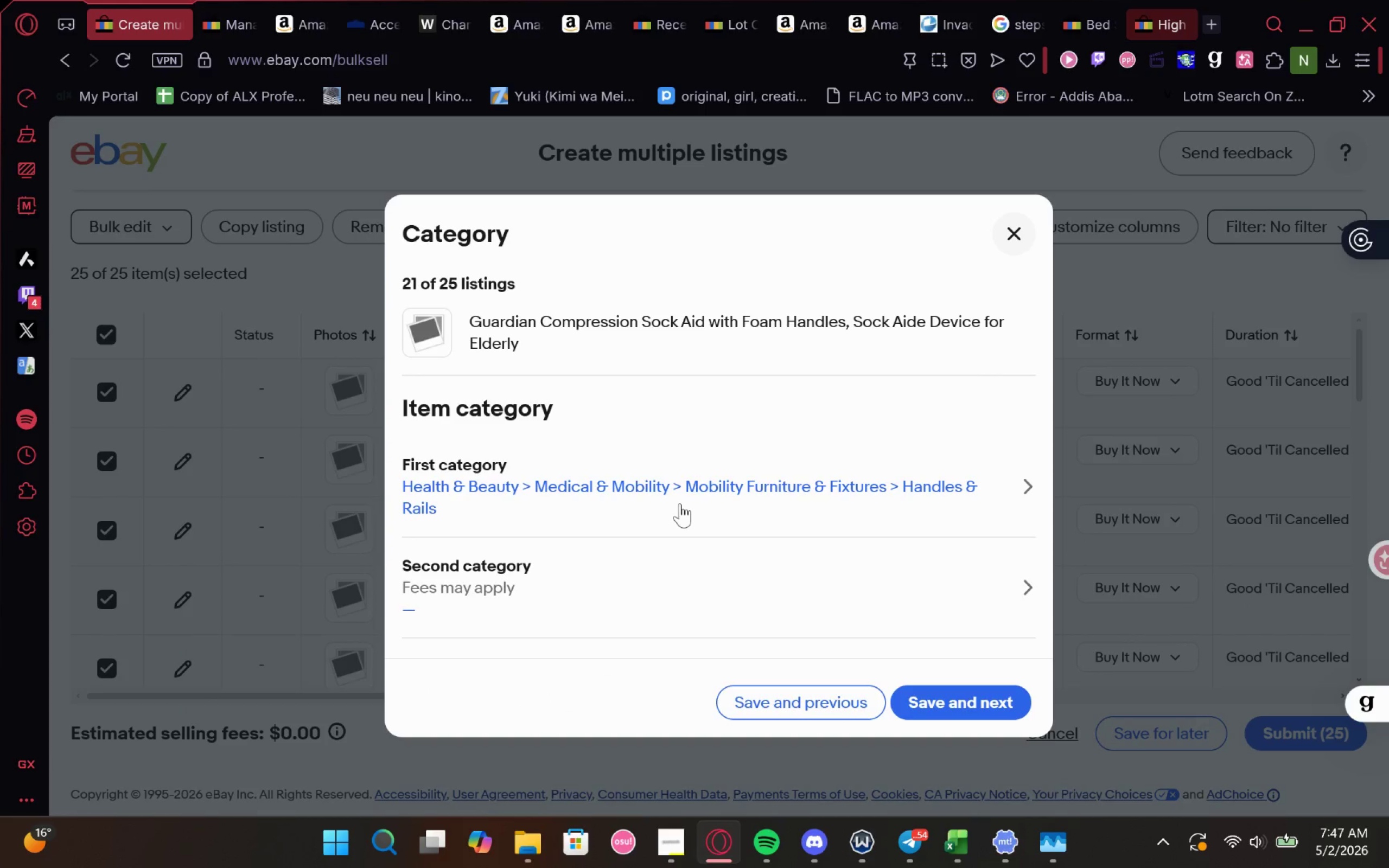 
left_click([680, 503])
 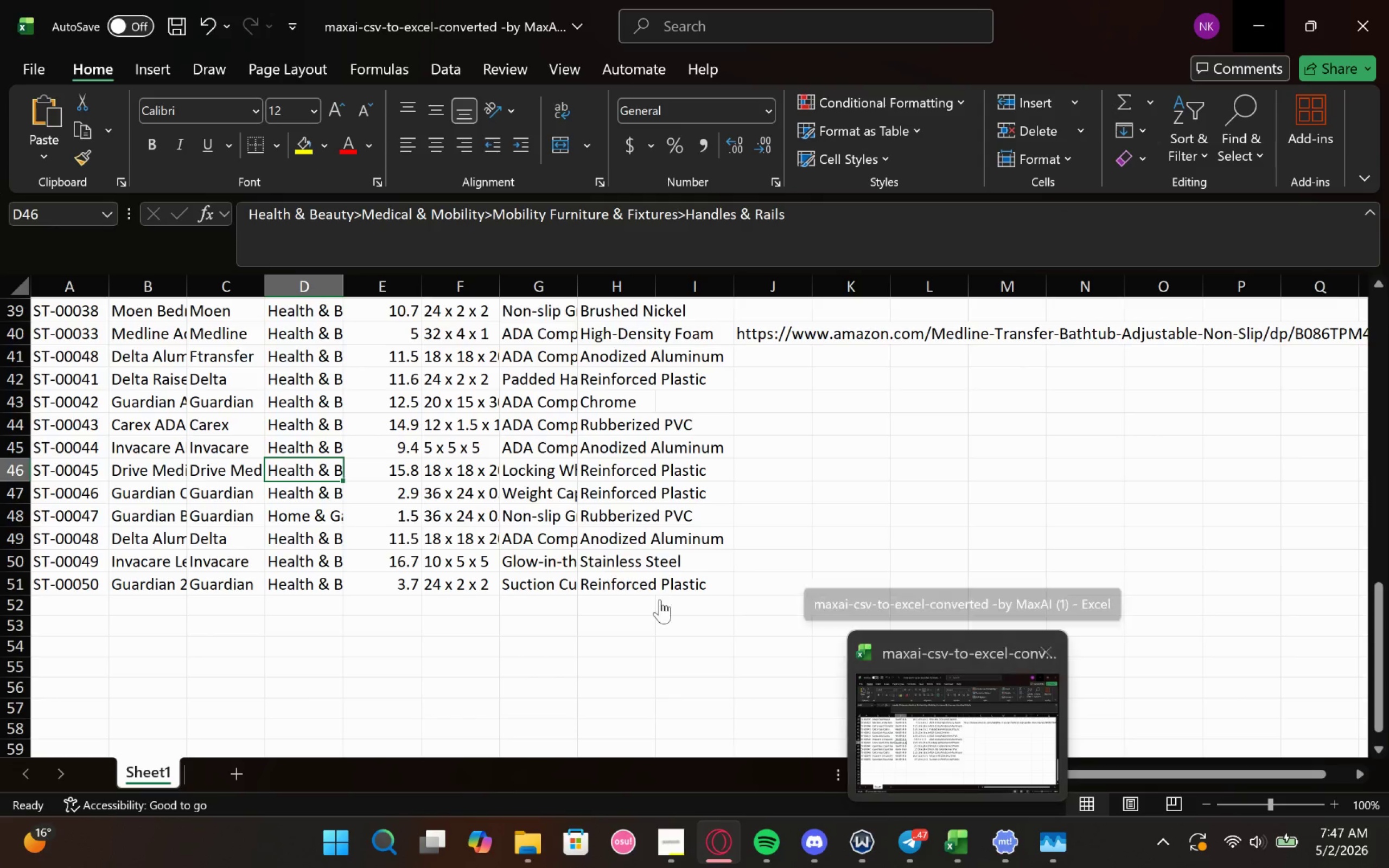 
wait(5.87)
 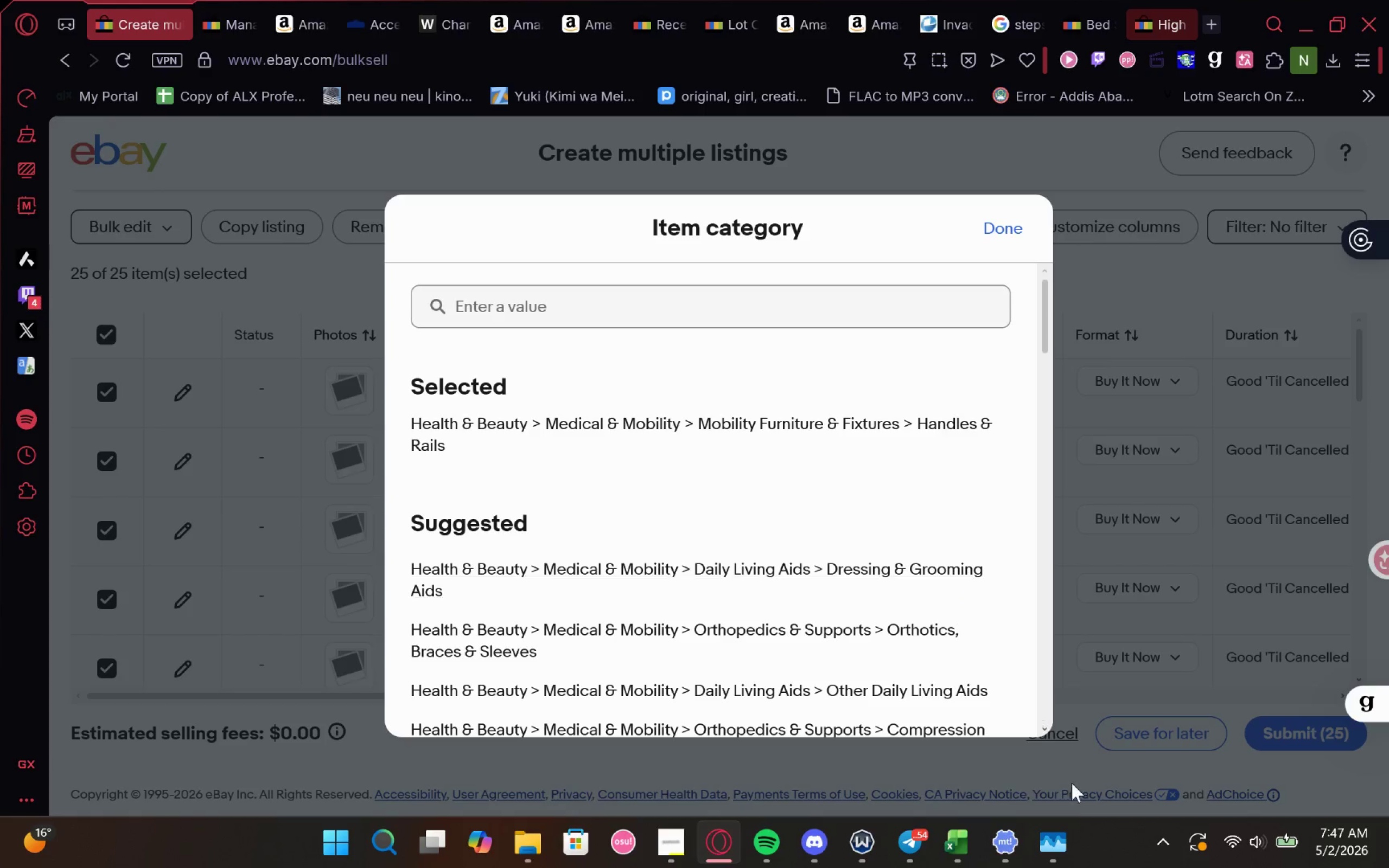 
left_click([949, 844])
 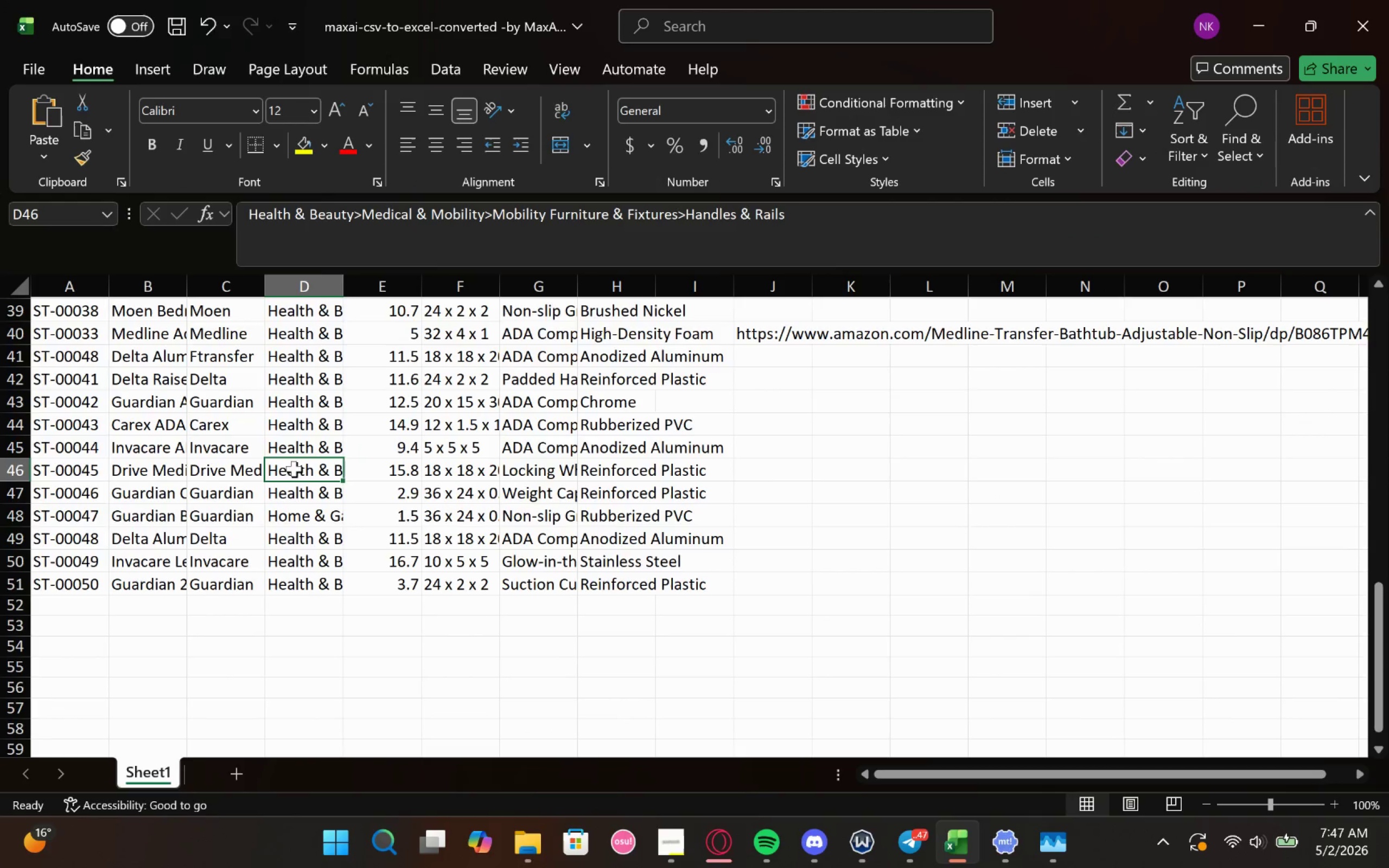 
double_click([295, 468])
 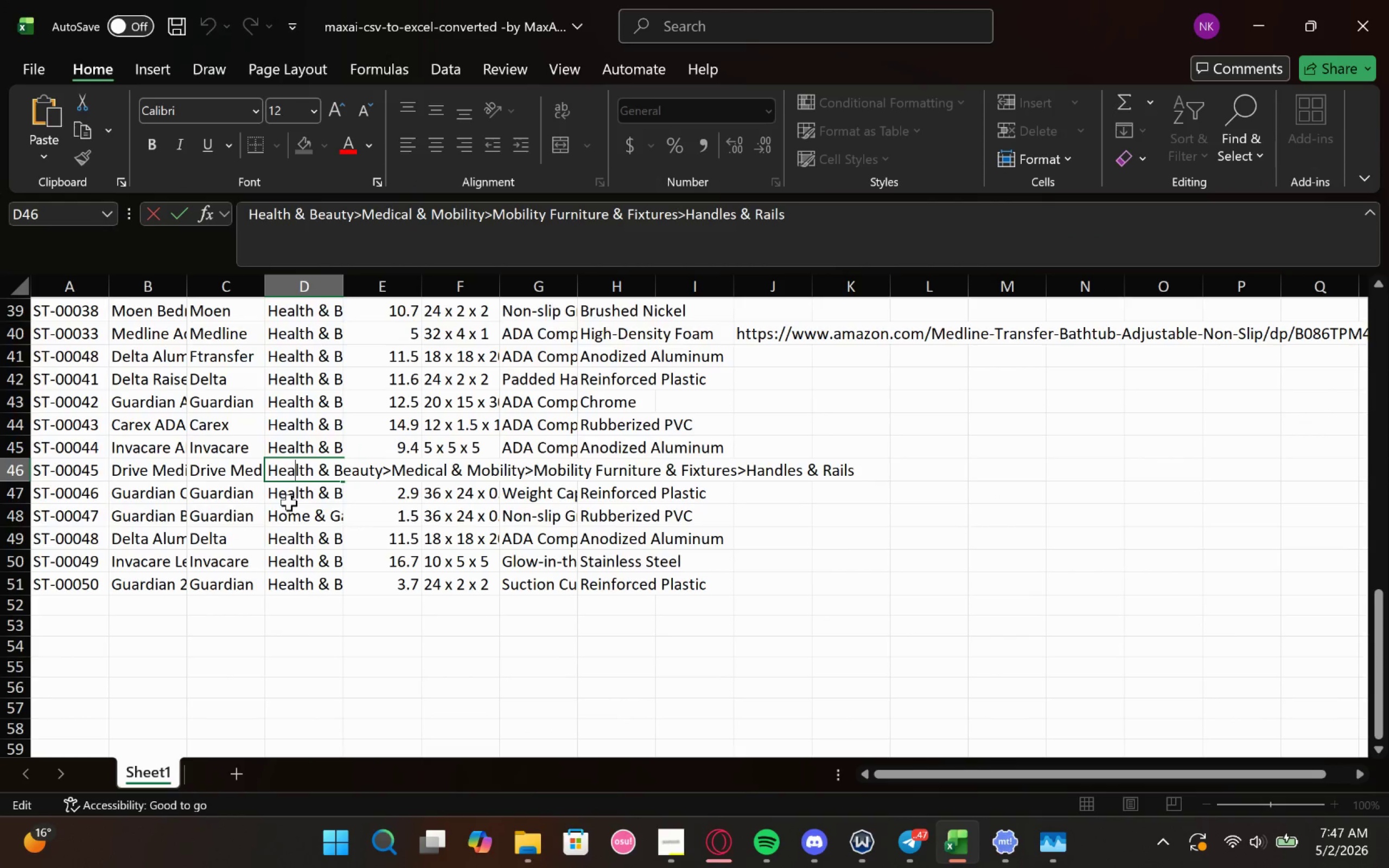 
left_click([289, 502])
 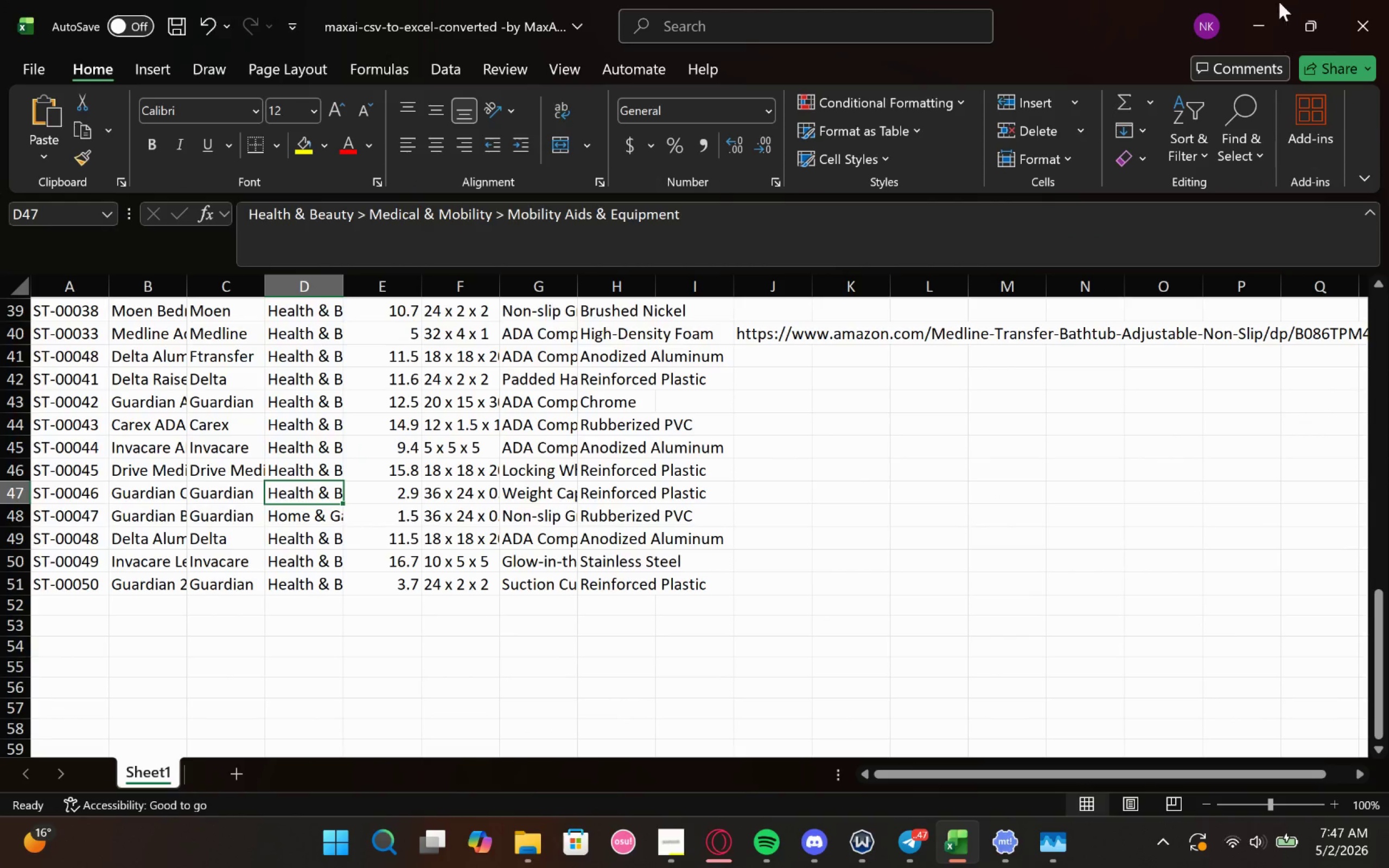 
left_click([1266, 3])
 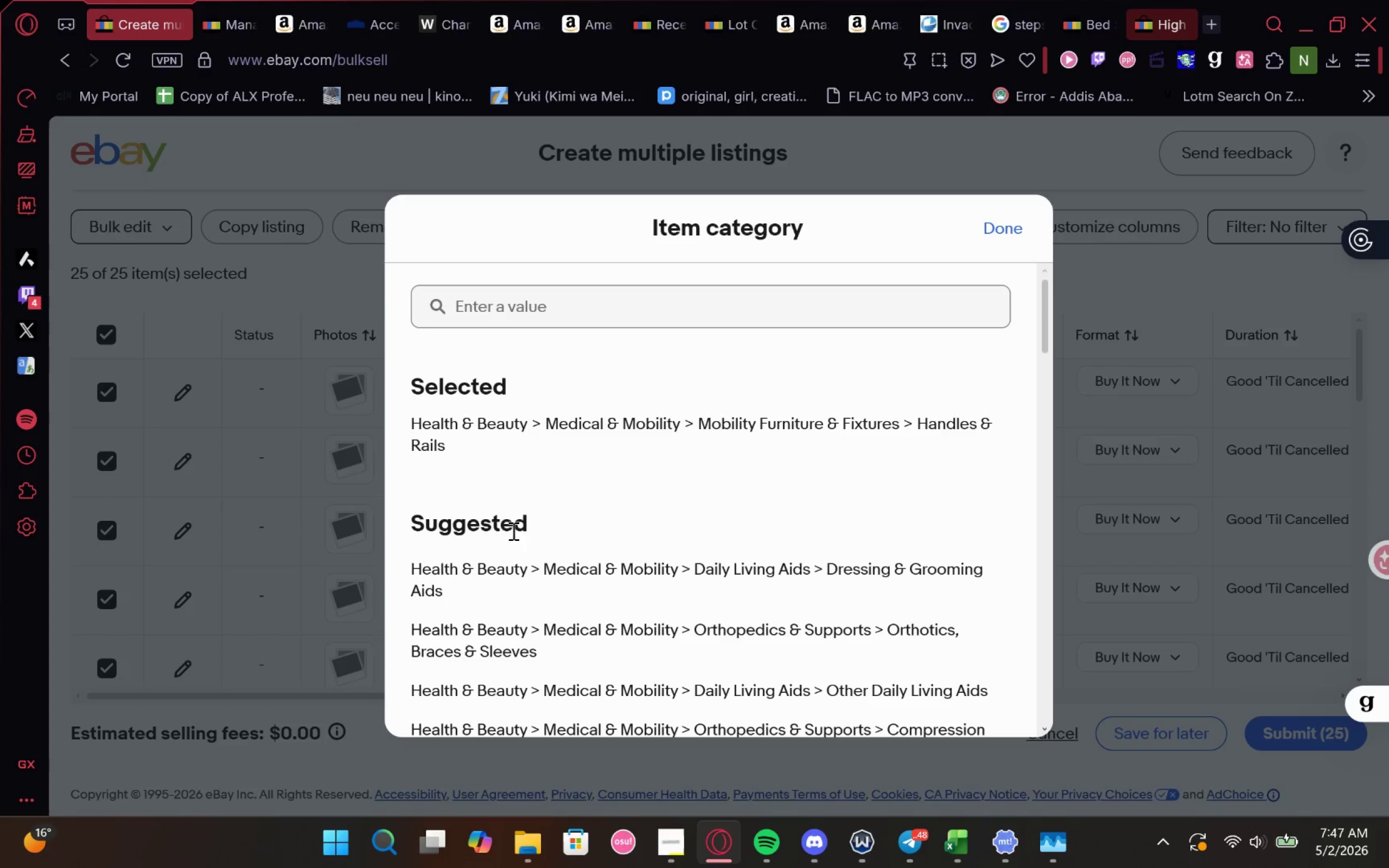 
wait(13.5)
 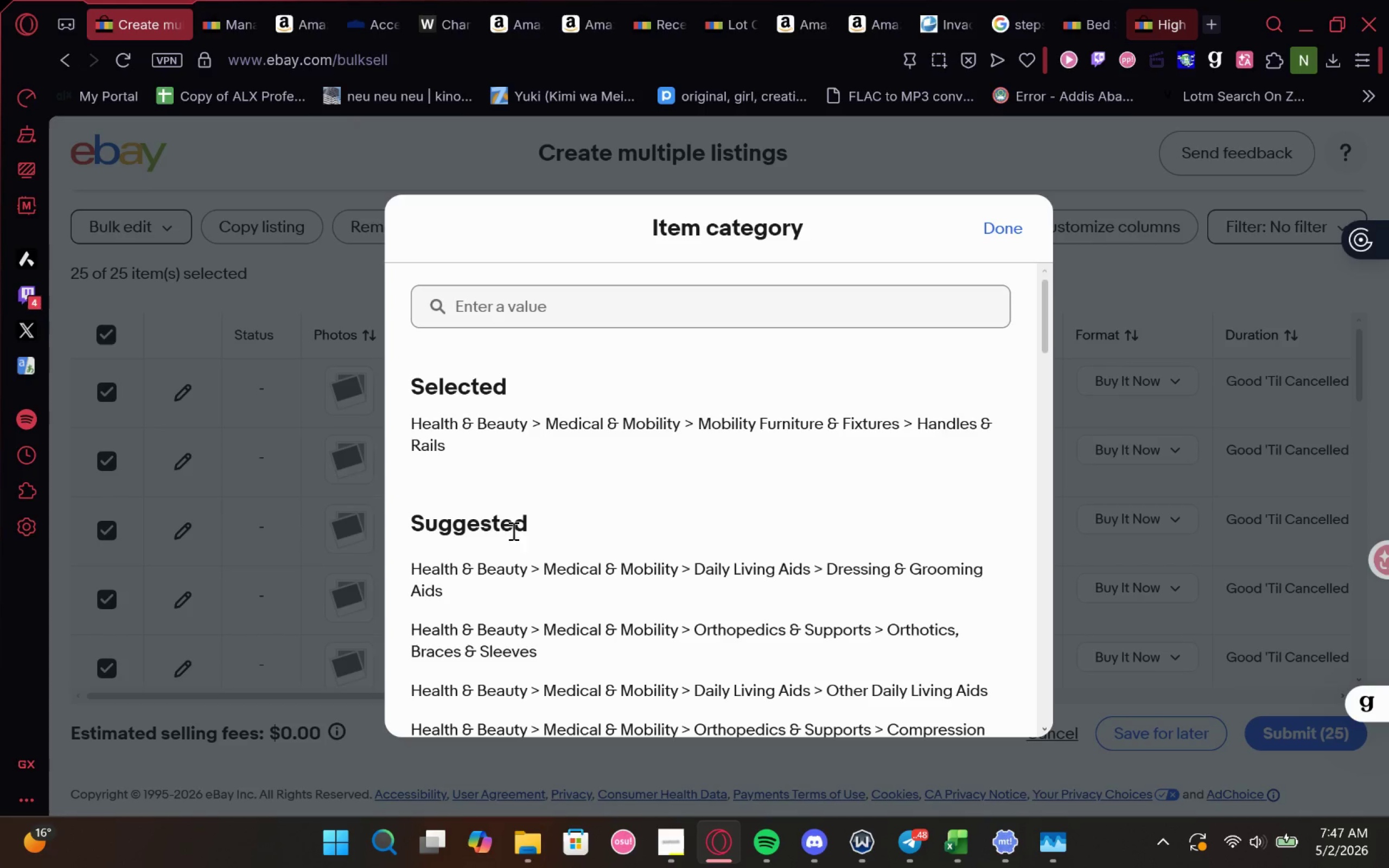 
left_click([563, 582])
 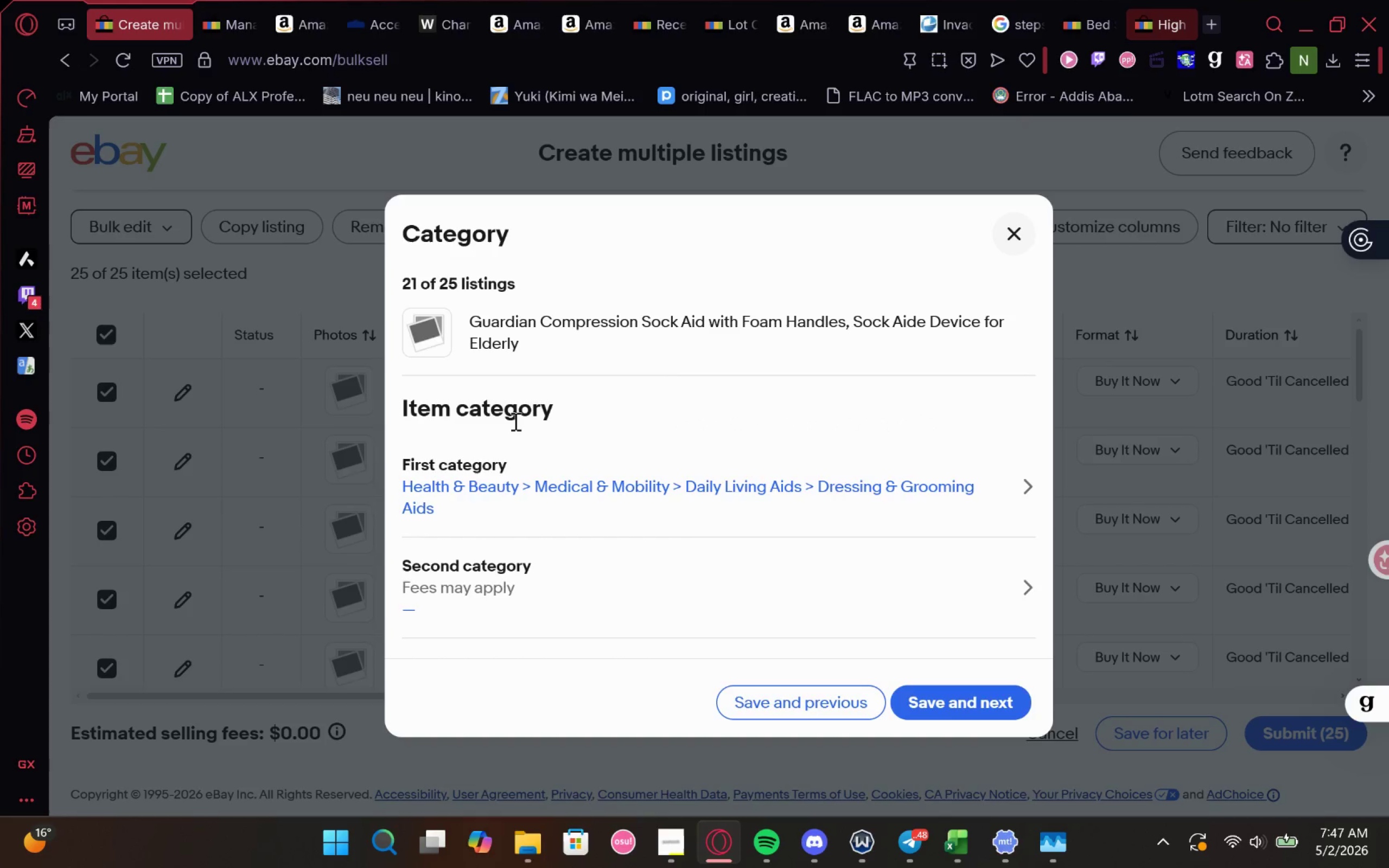 
left_click([462, 517])
 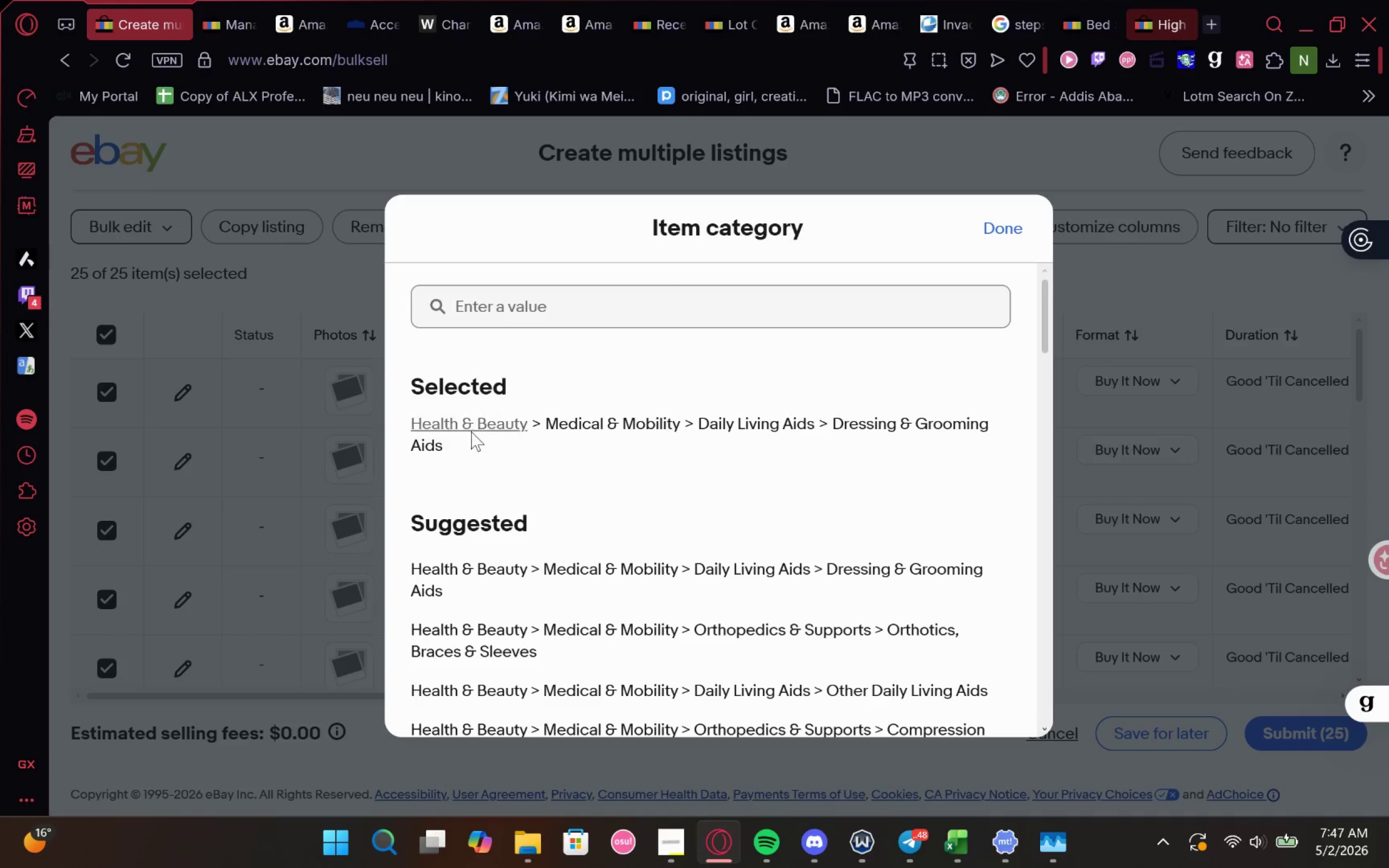 
left_click_drag(start_coordinate=[467, 445], to_coordinate=[383, 420])
 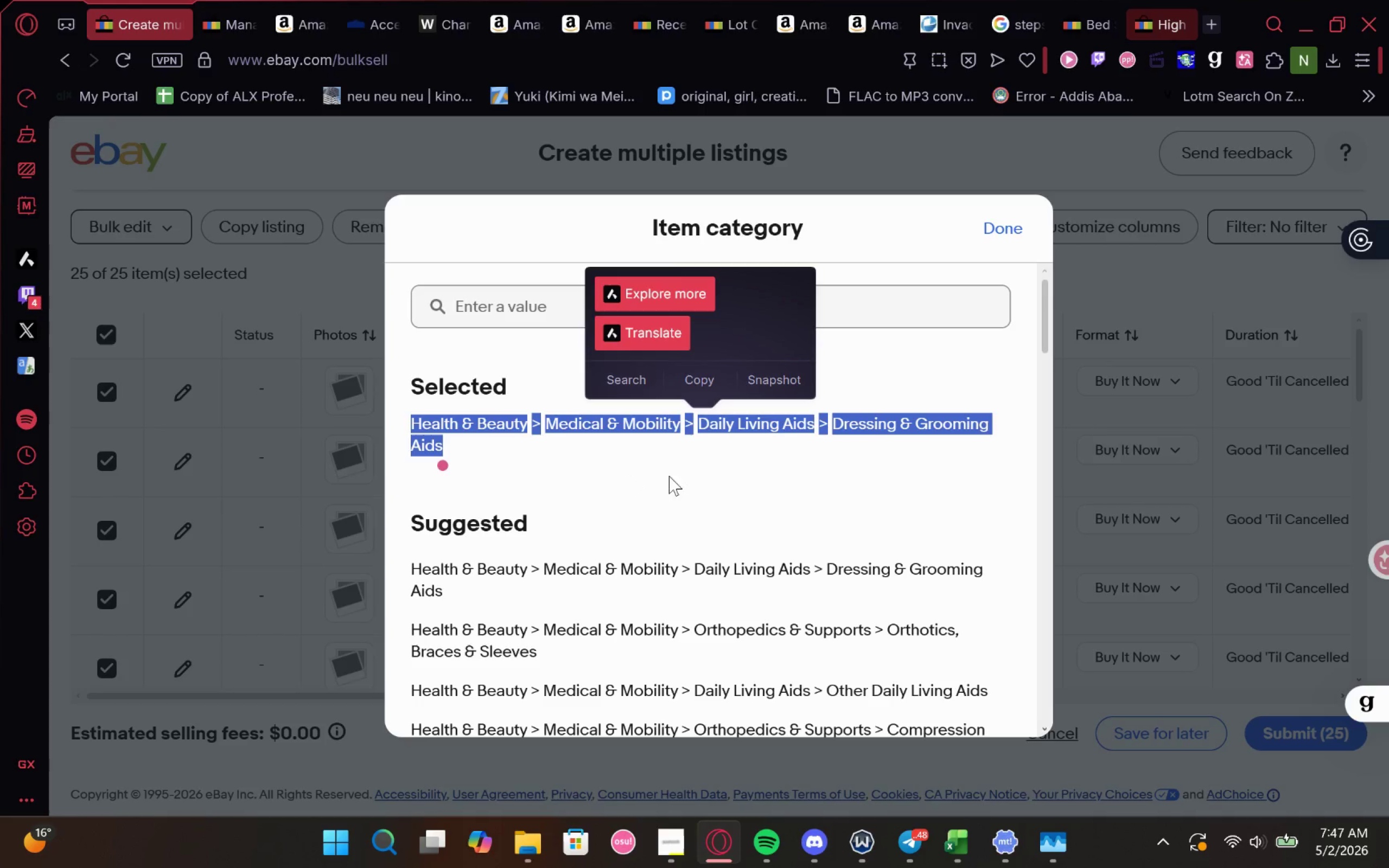 
key(Control+C)
 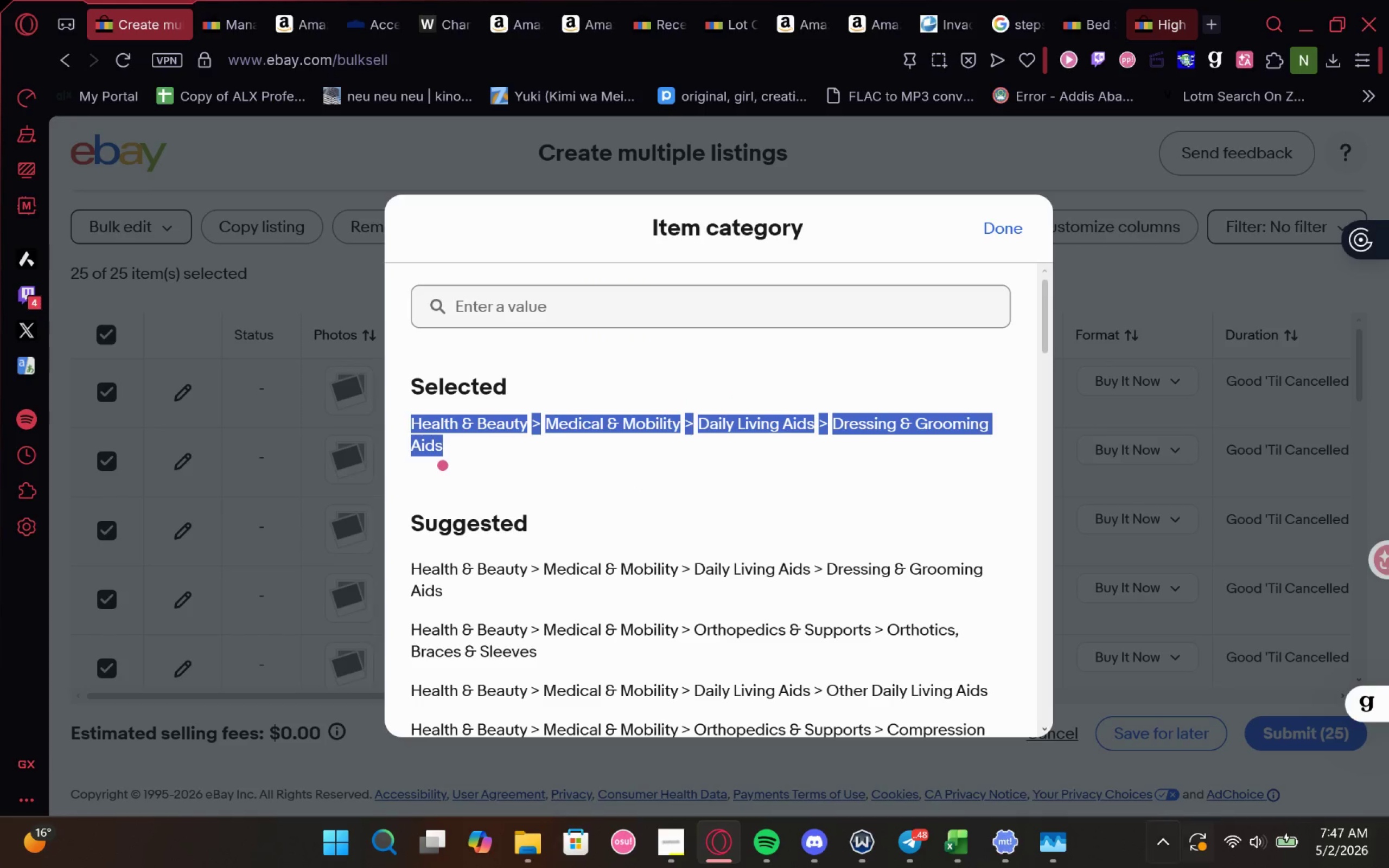 
key(Control+C)
 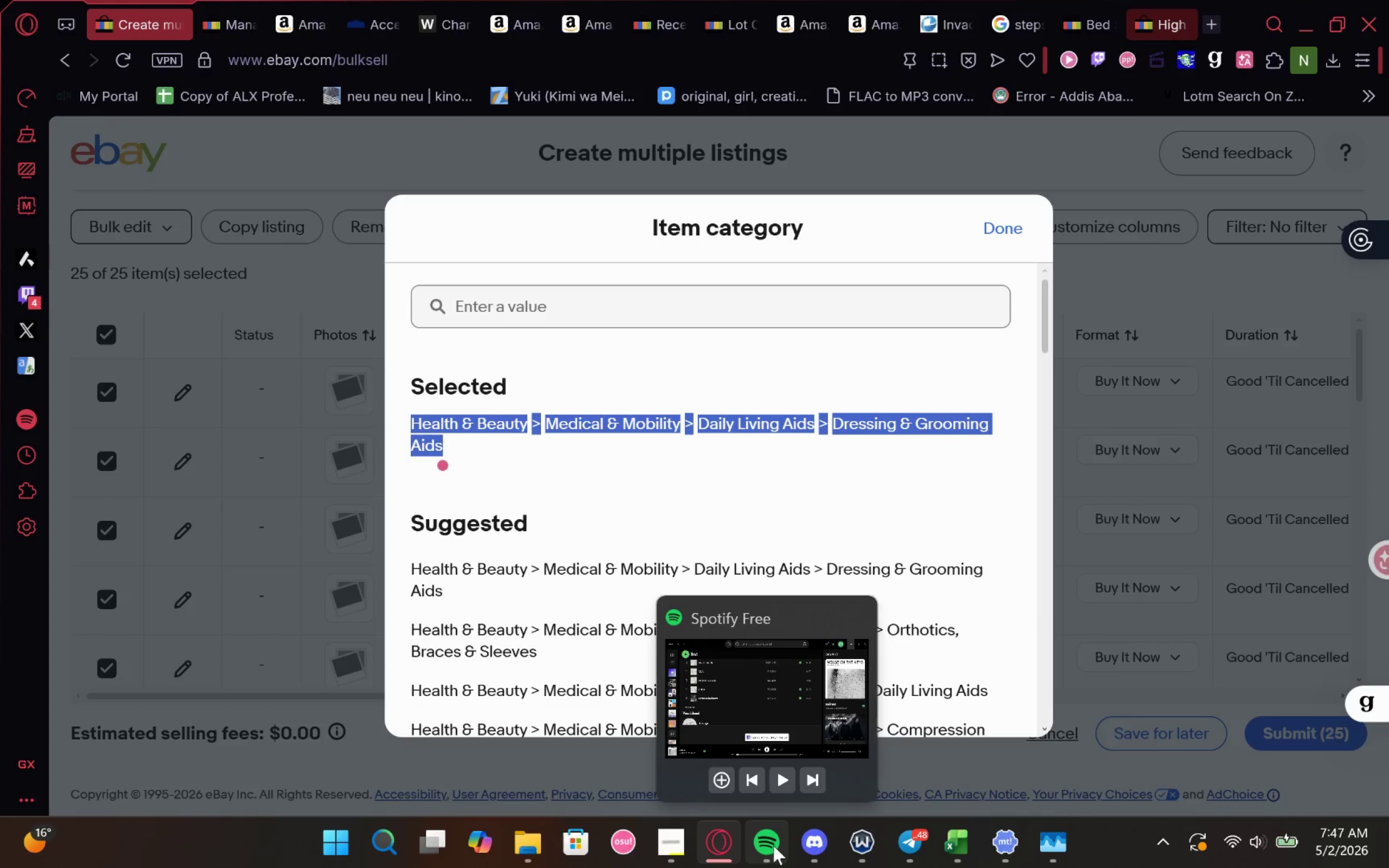 
left_click([671, 829])